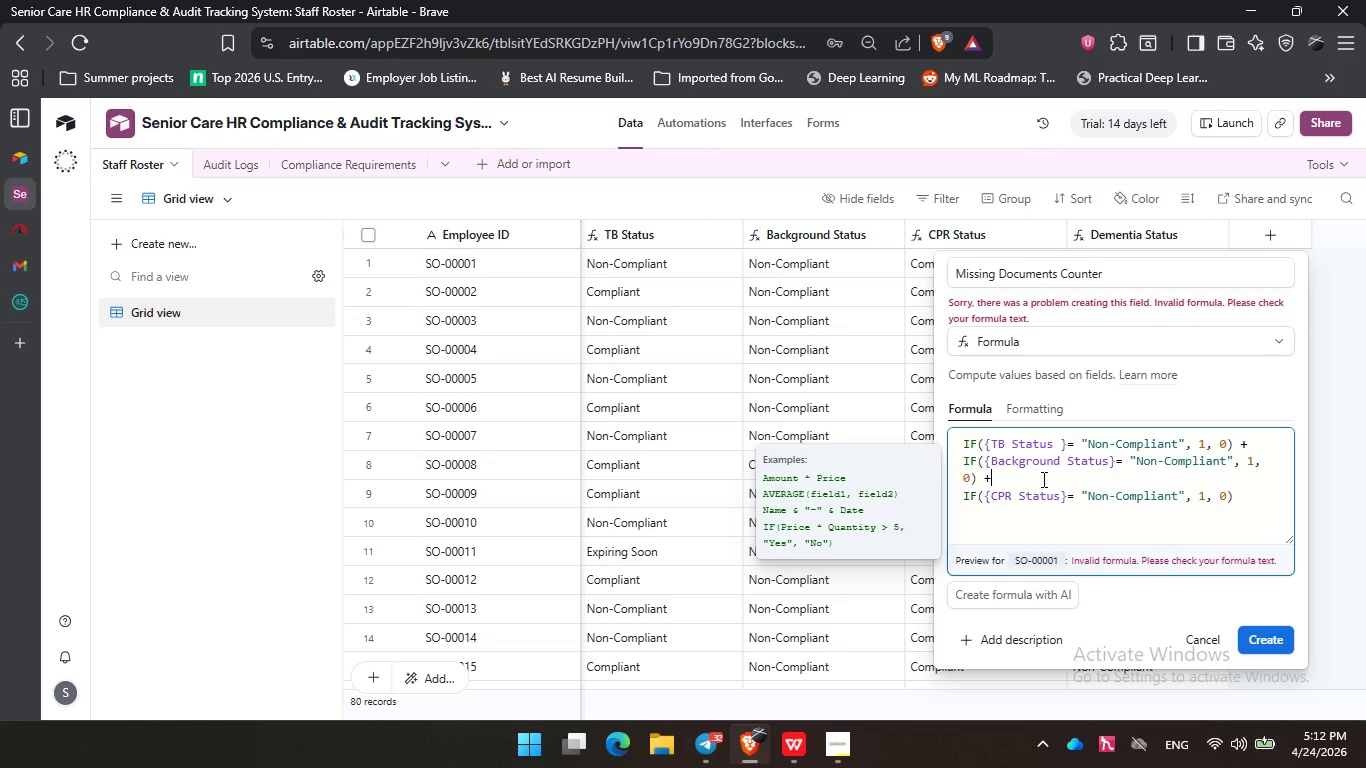 
key(Shift+Equal)
 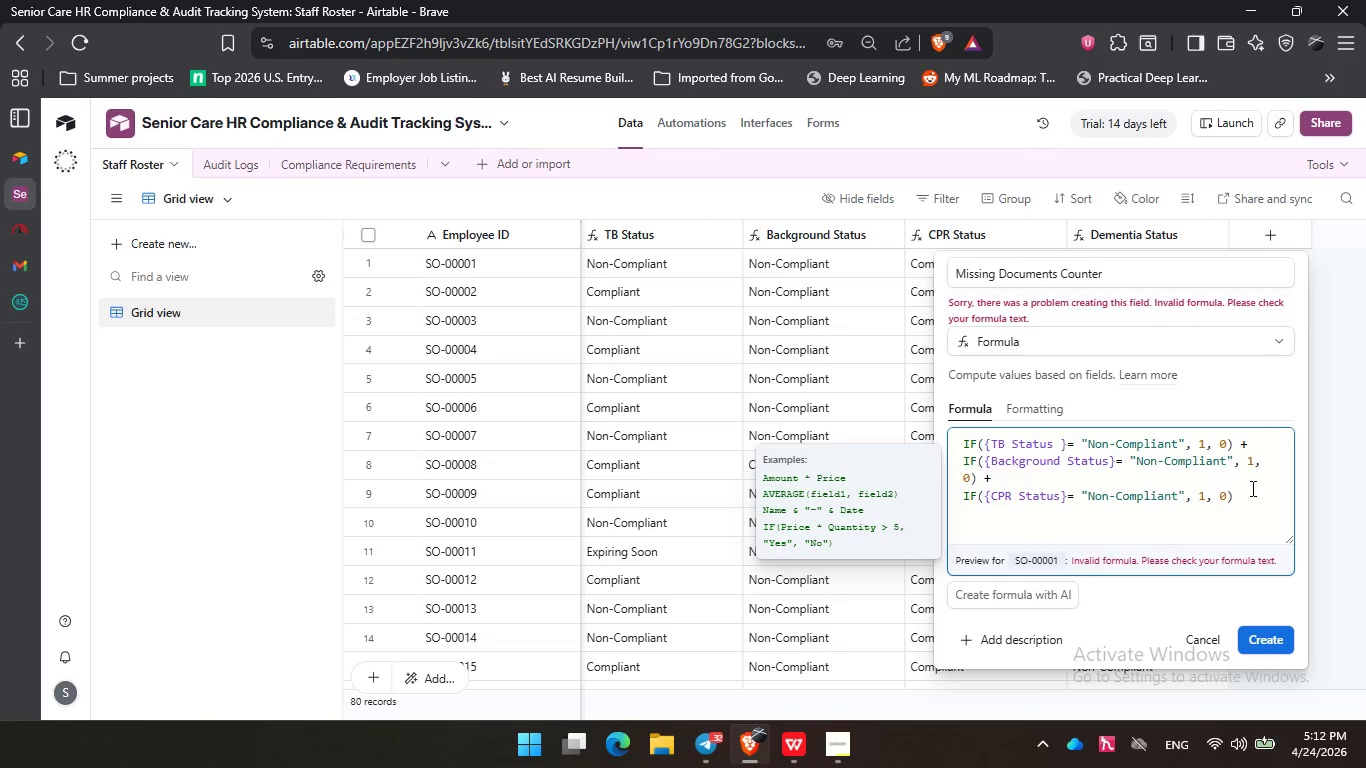 
left_click([1253, 498])
 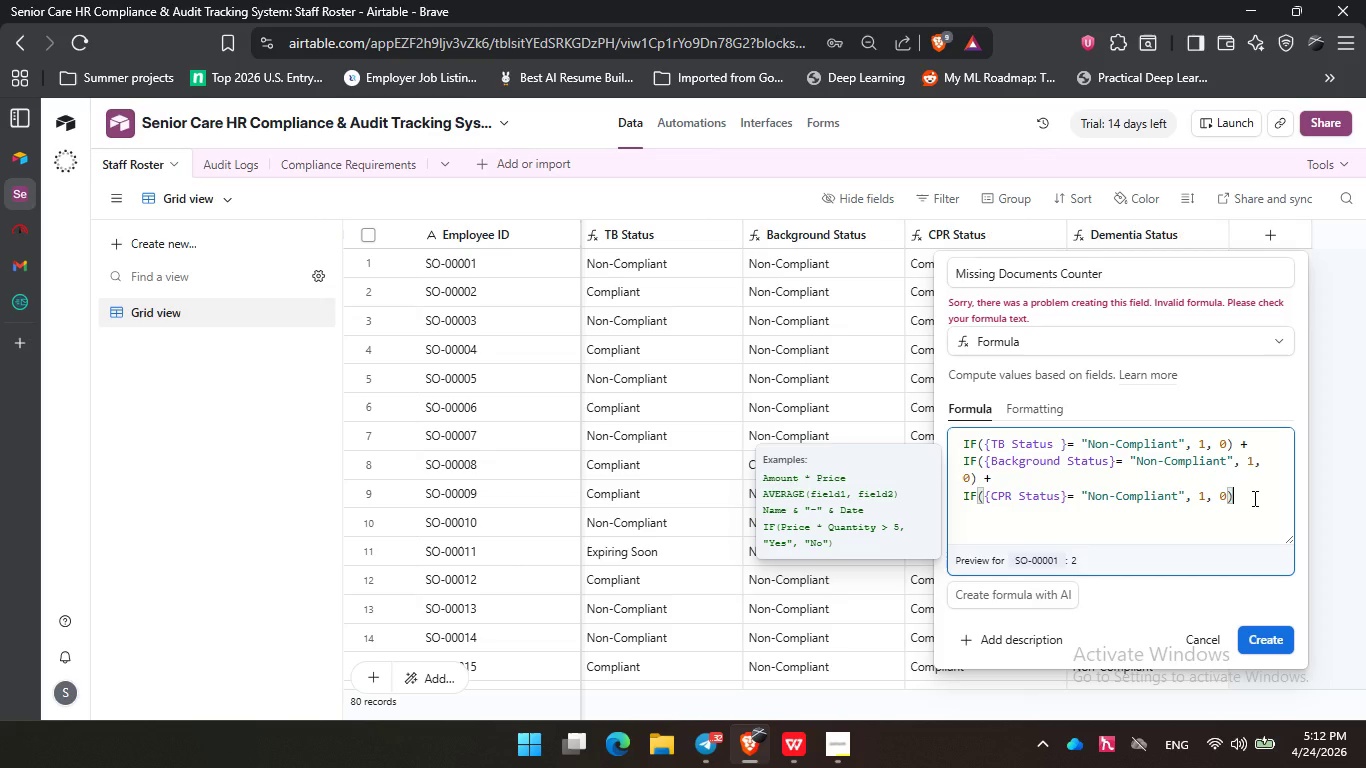 
key(Space)
 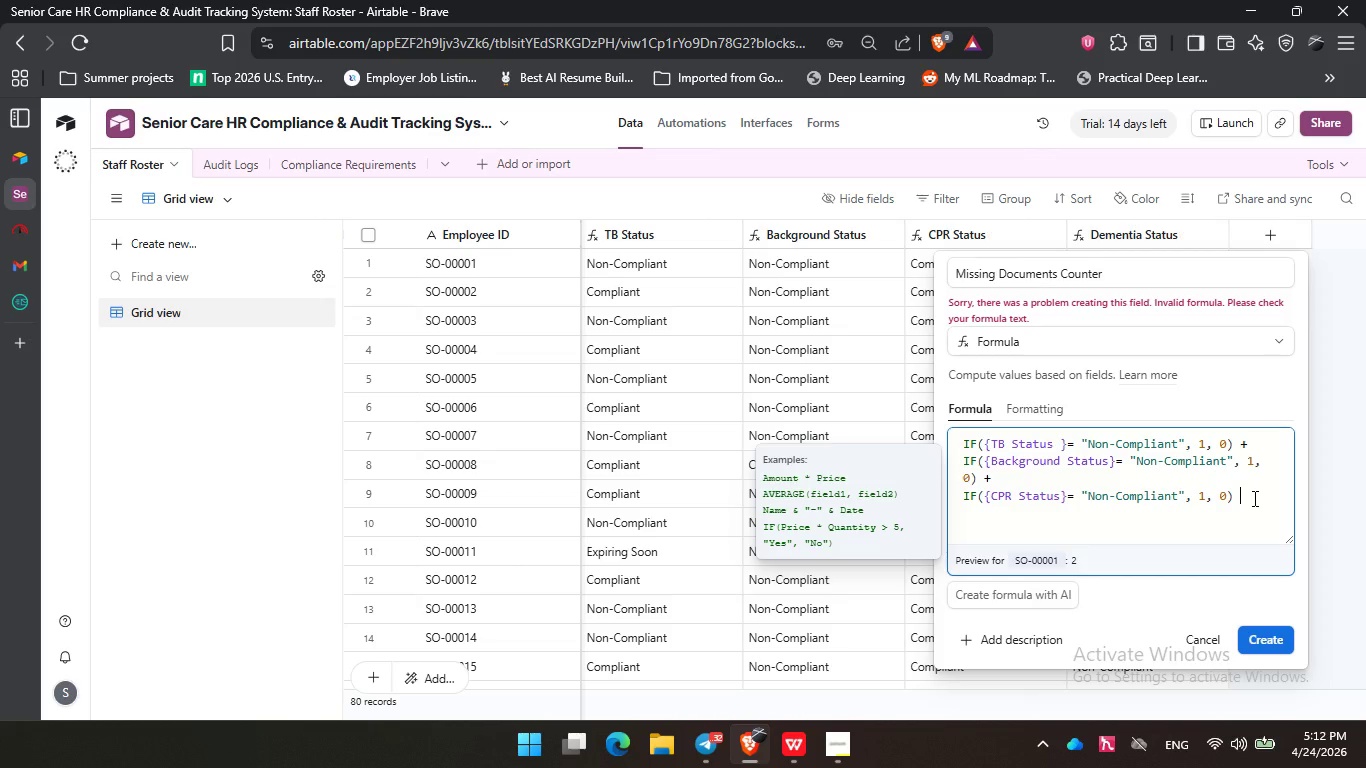 
key(Shift+ShiftLeft)
 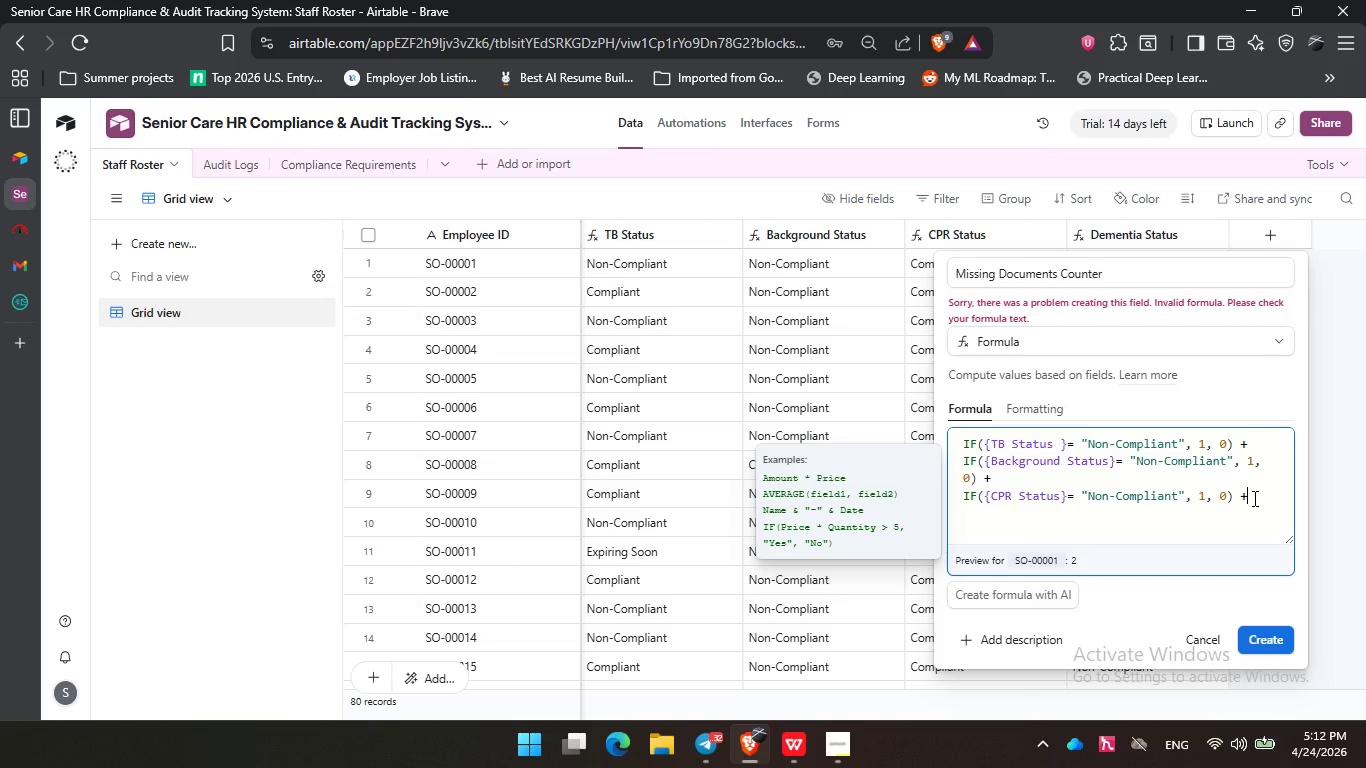 
key(Shift+Equal)
 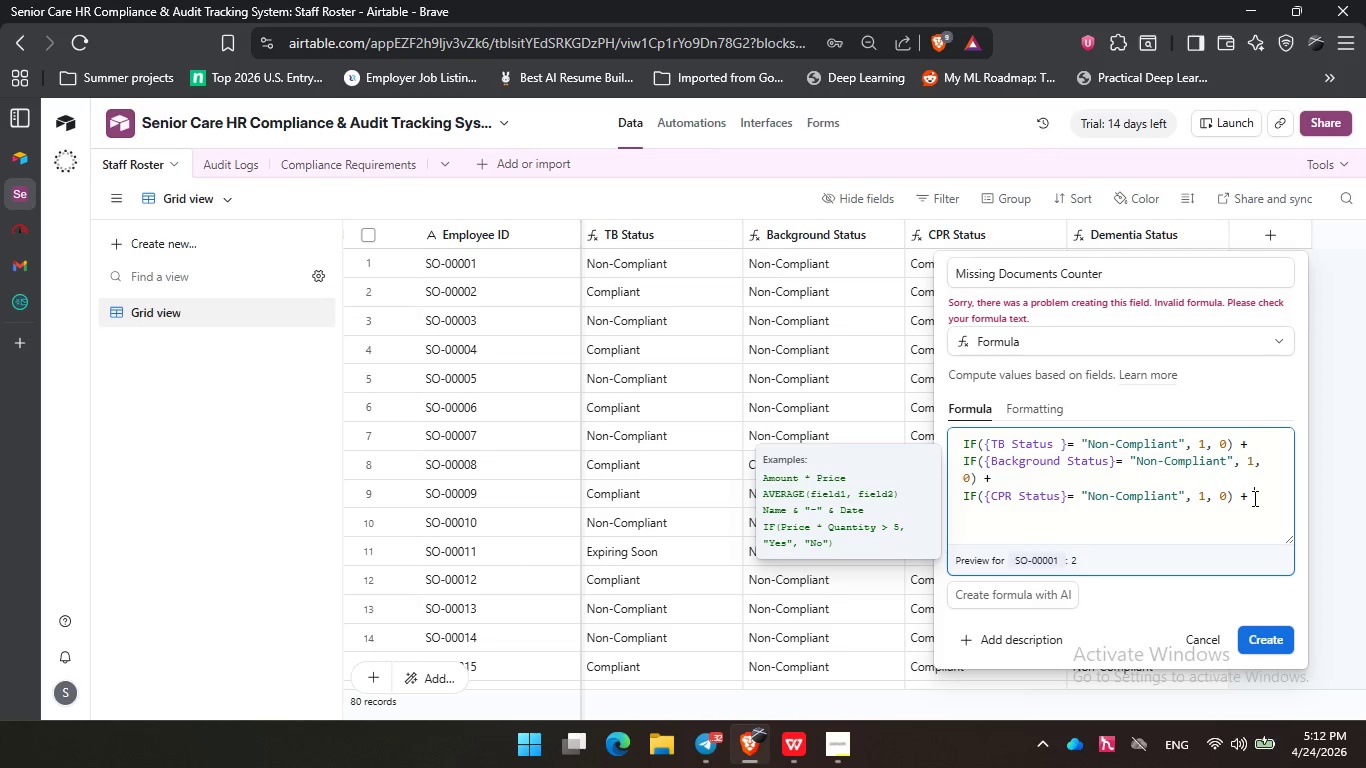 
key(Space)
 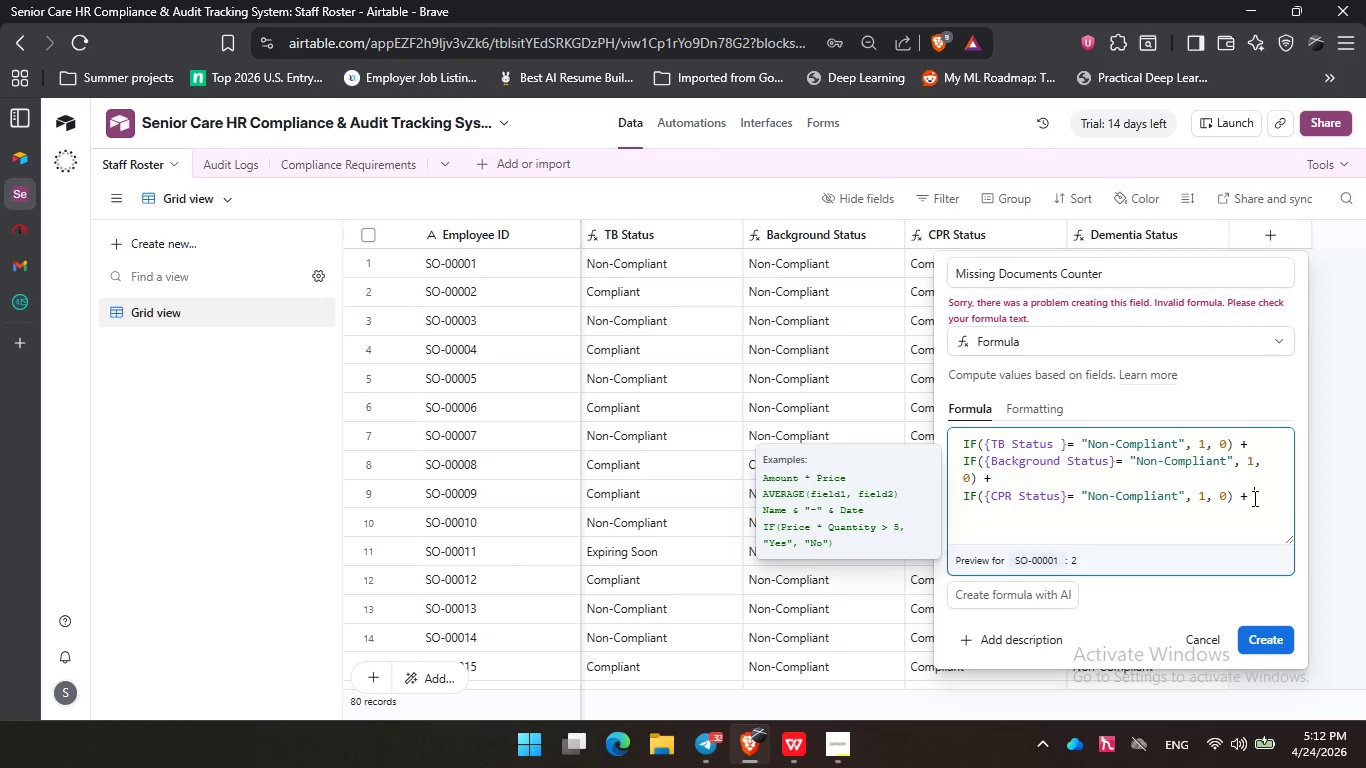 
key(Enter)
 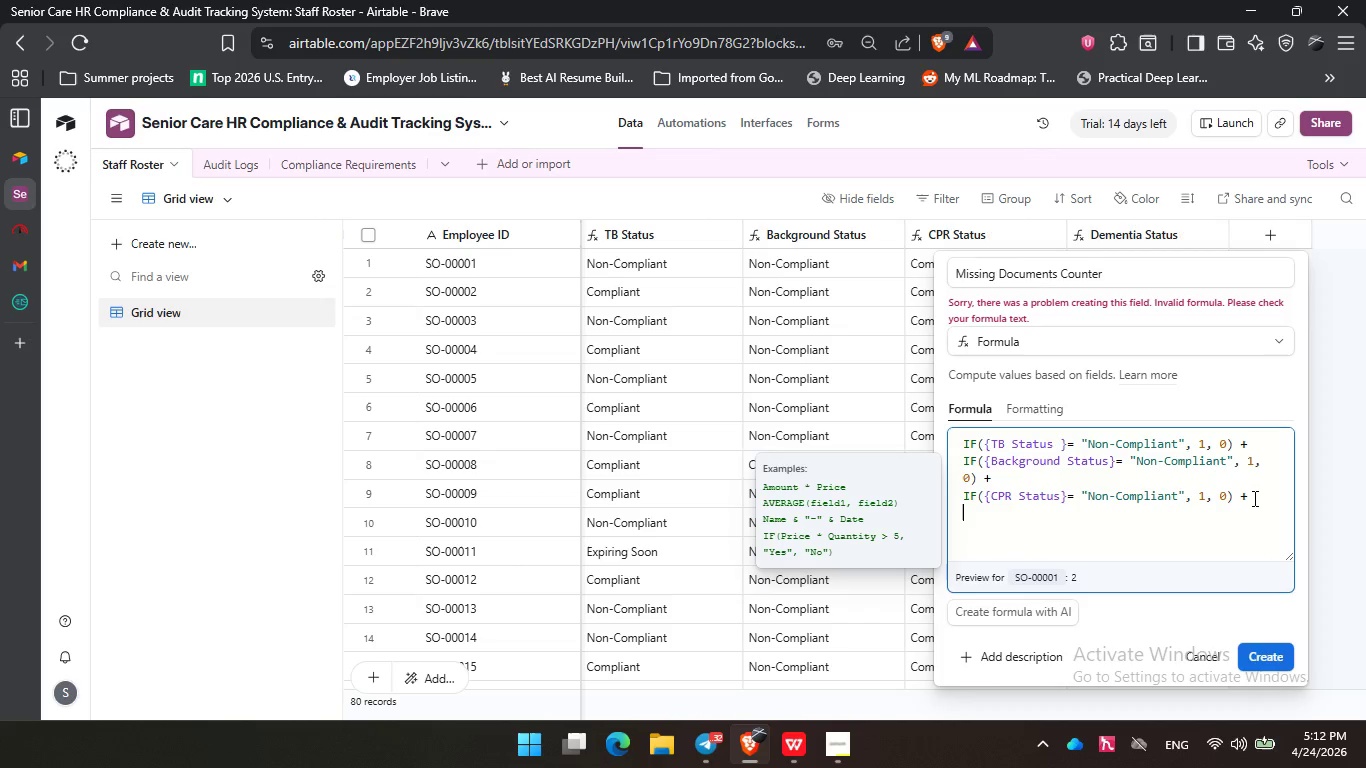 
key(Control+ControlLeft)
 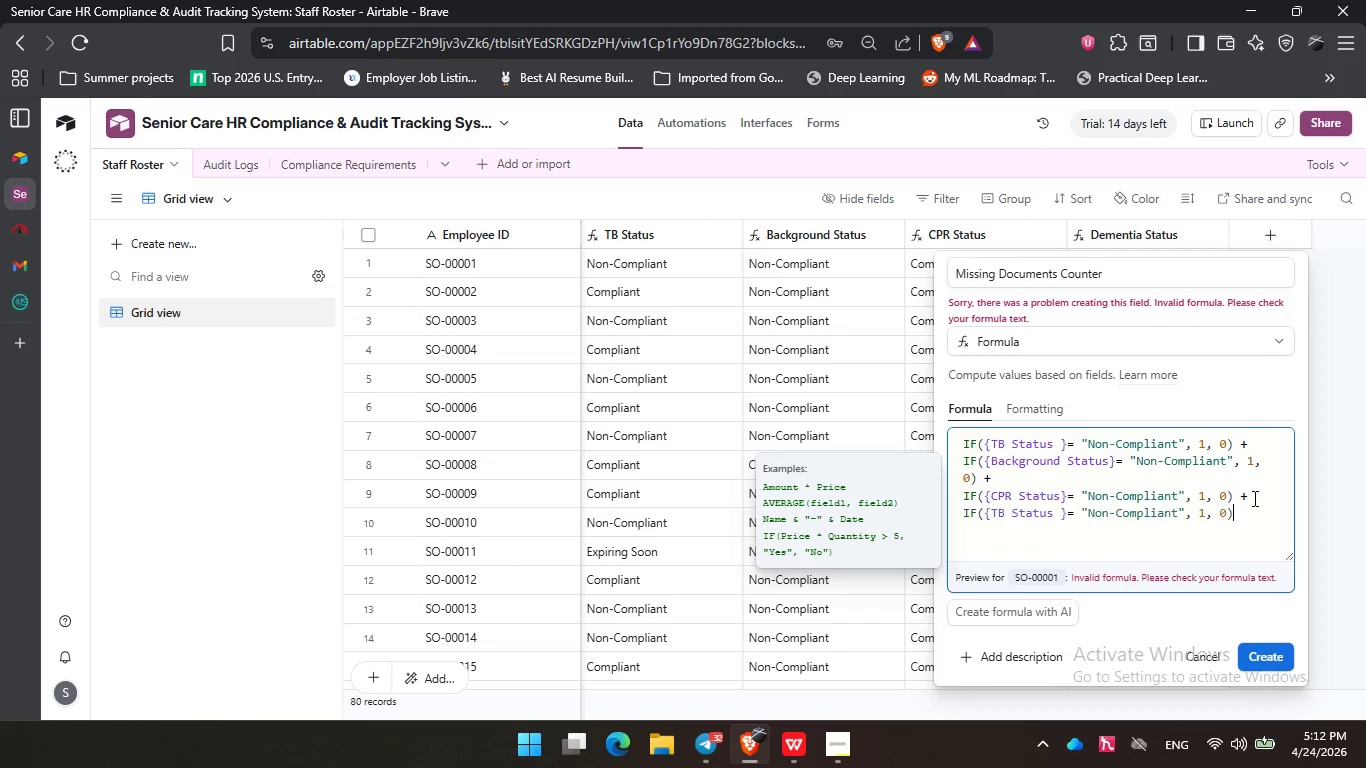 
key(Control+V)
 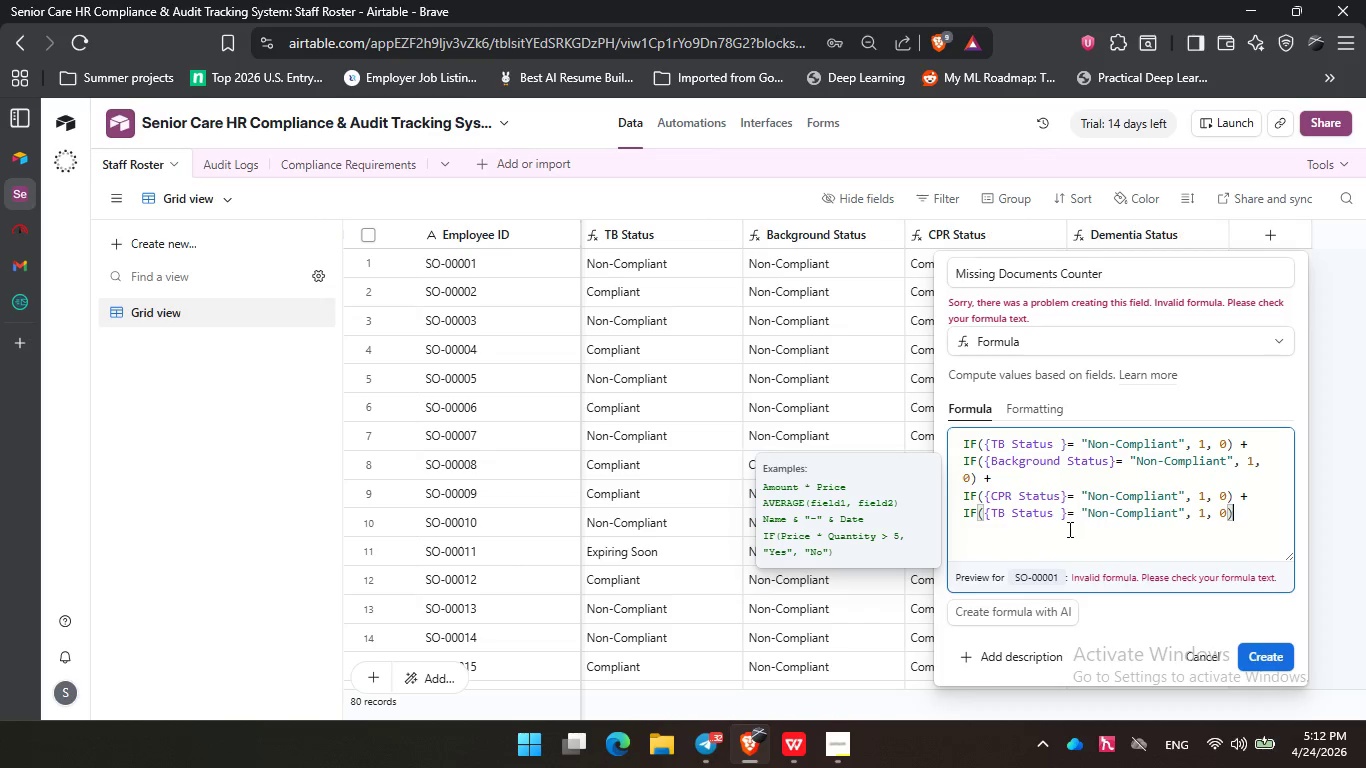 
left_click_drag(start_coordinate=[1067, 516], to_coordinate=[985, 521])
 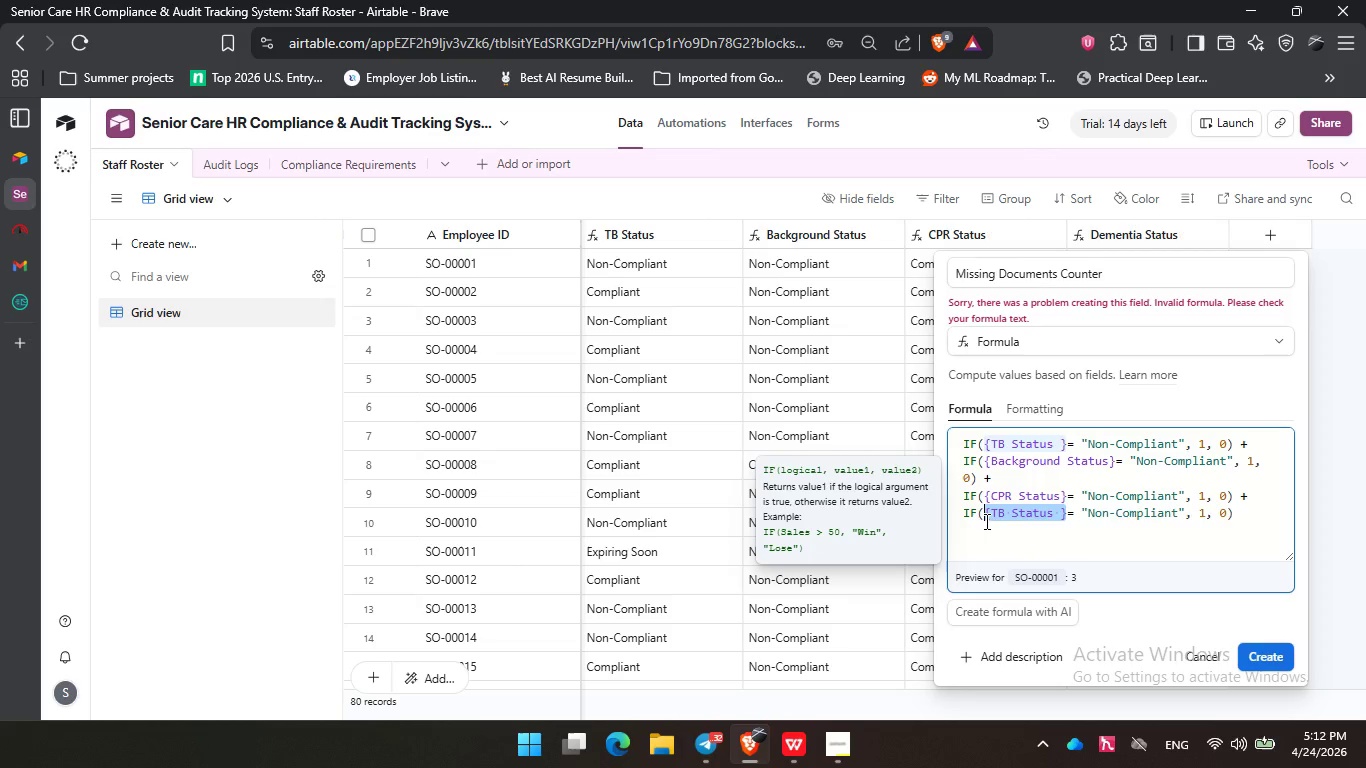 
type(dem)
 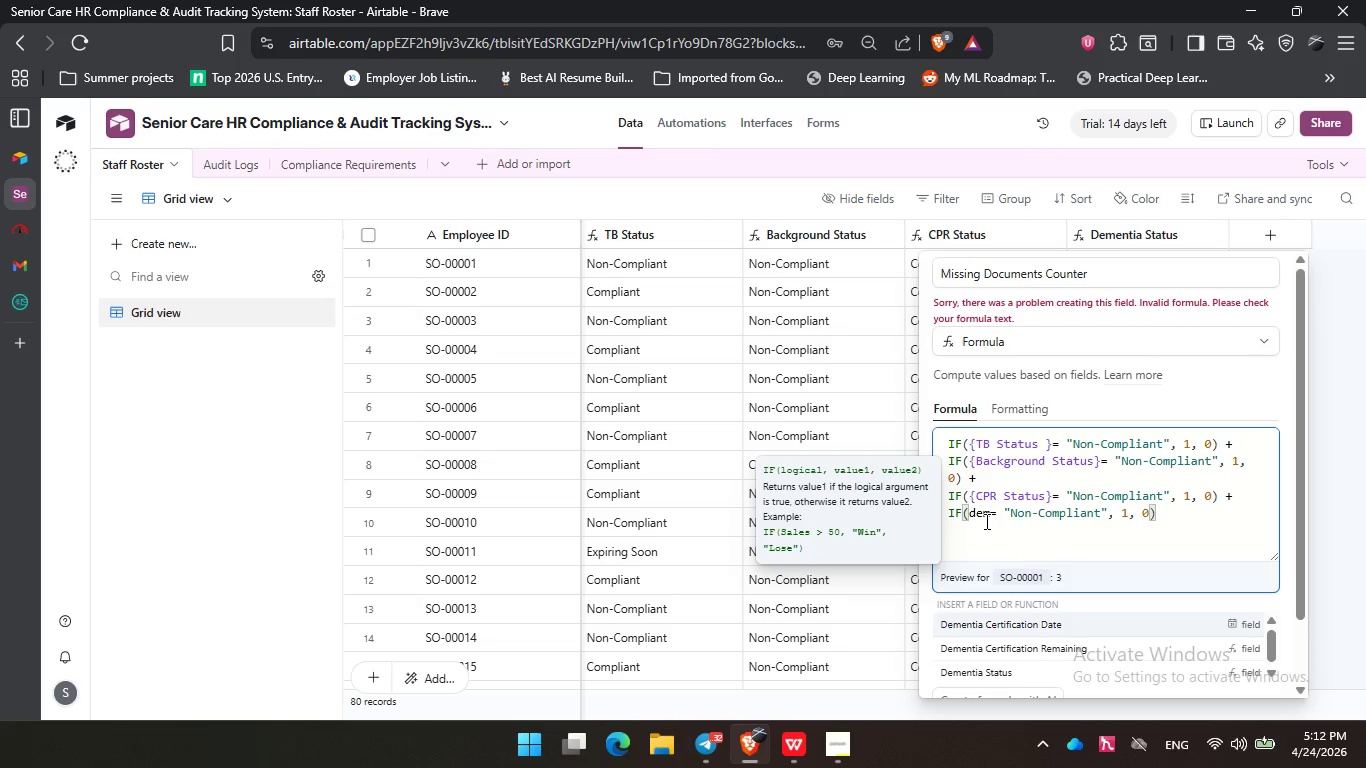 
key(ArrowDown)
 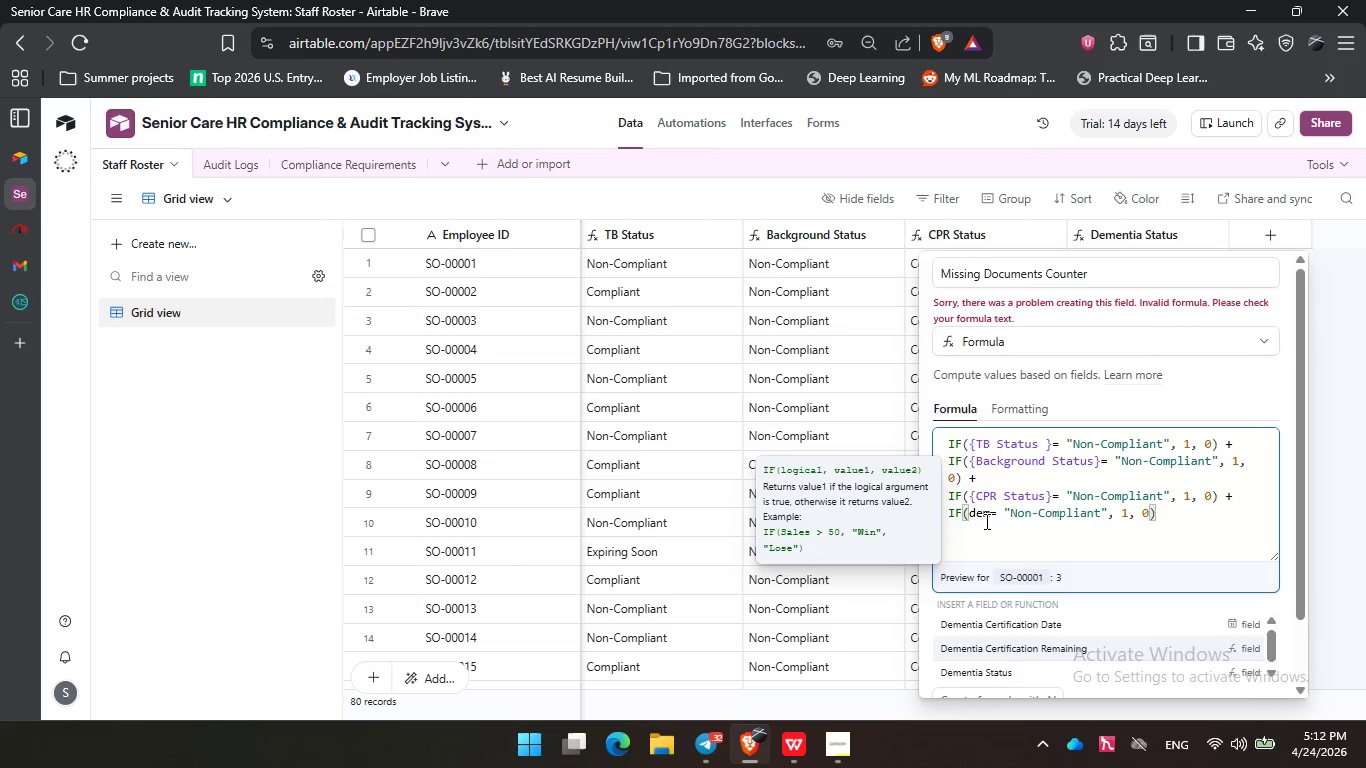 
key(ArrowDown)
 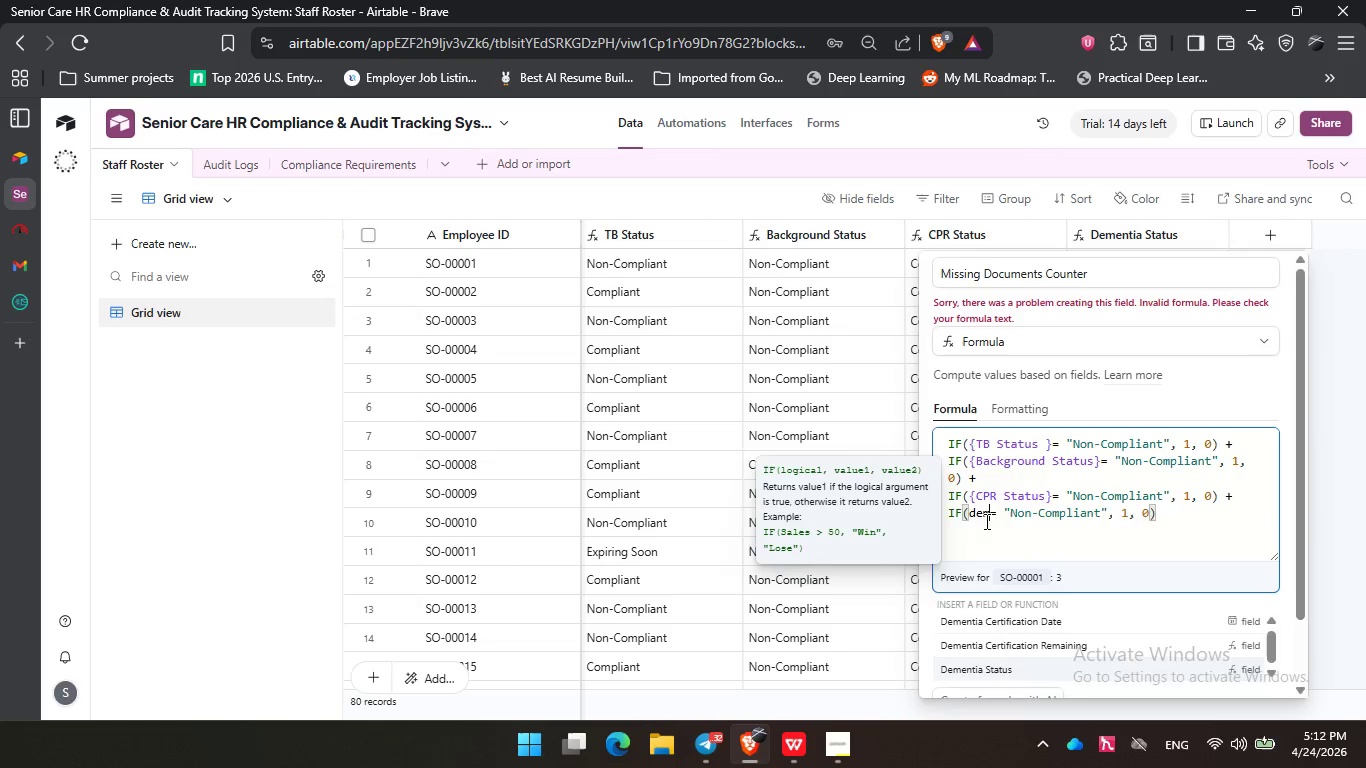 
key(Enter)
 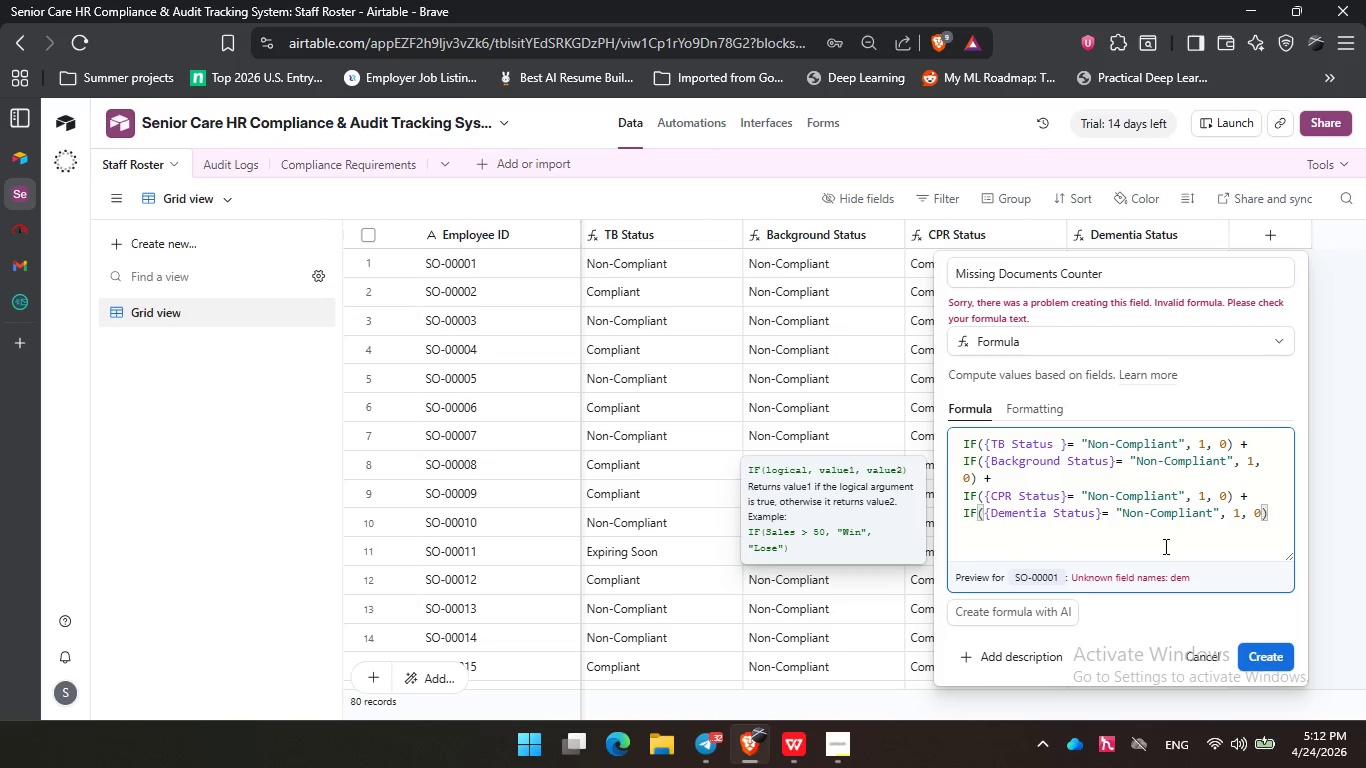 
left_click([1198, 546])
 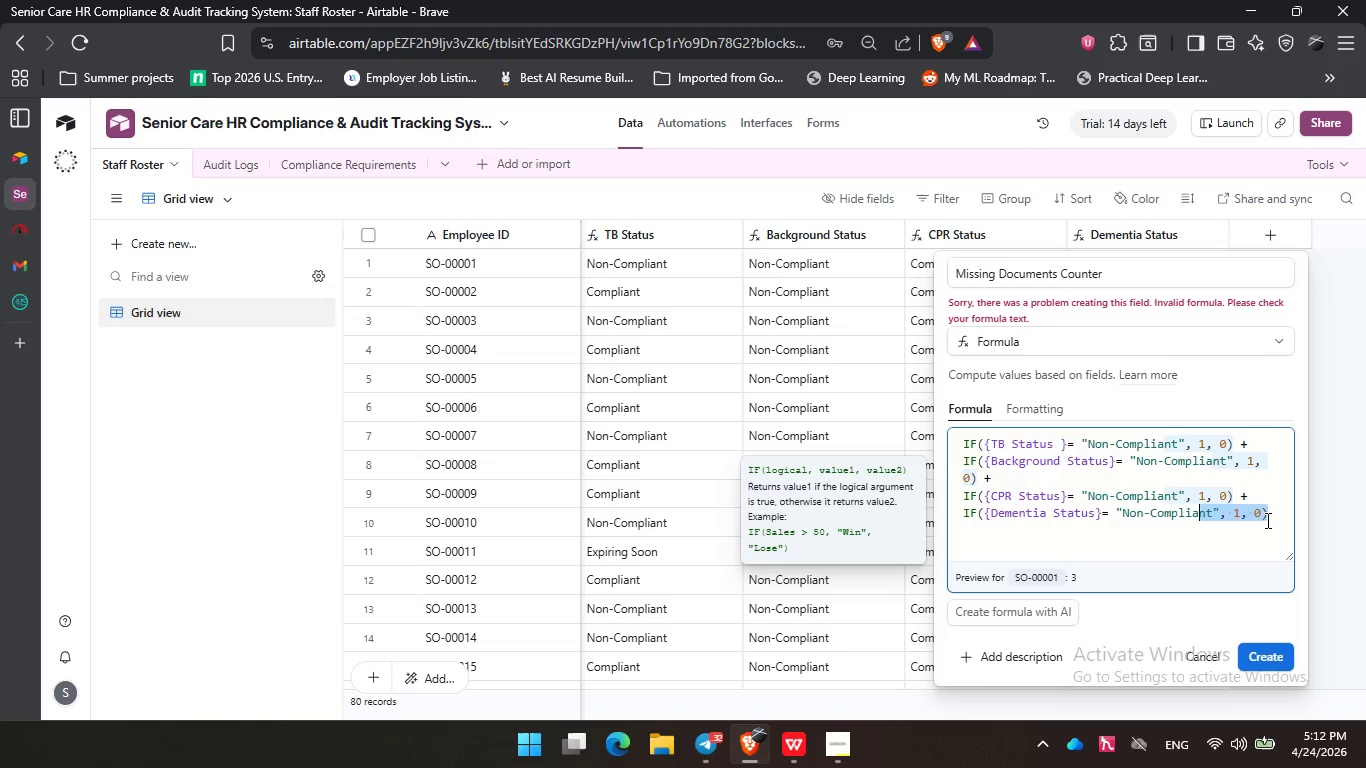 
left_click([1273, 516])
 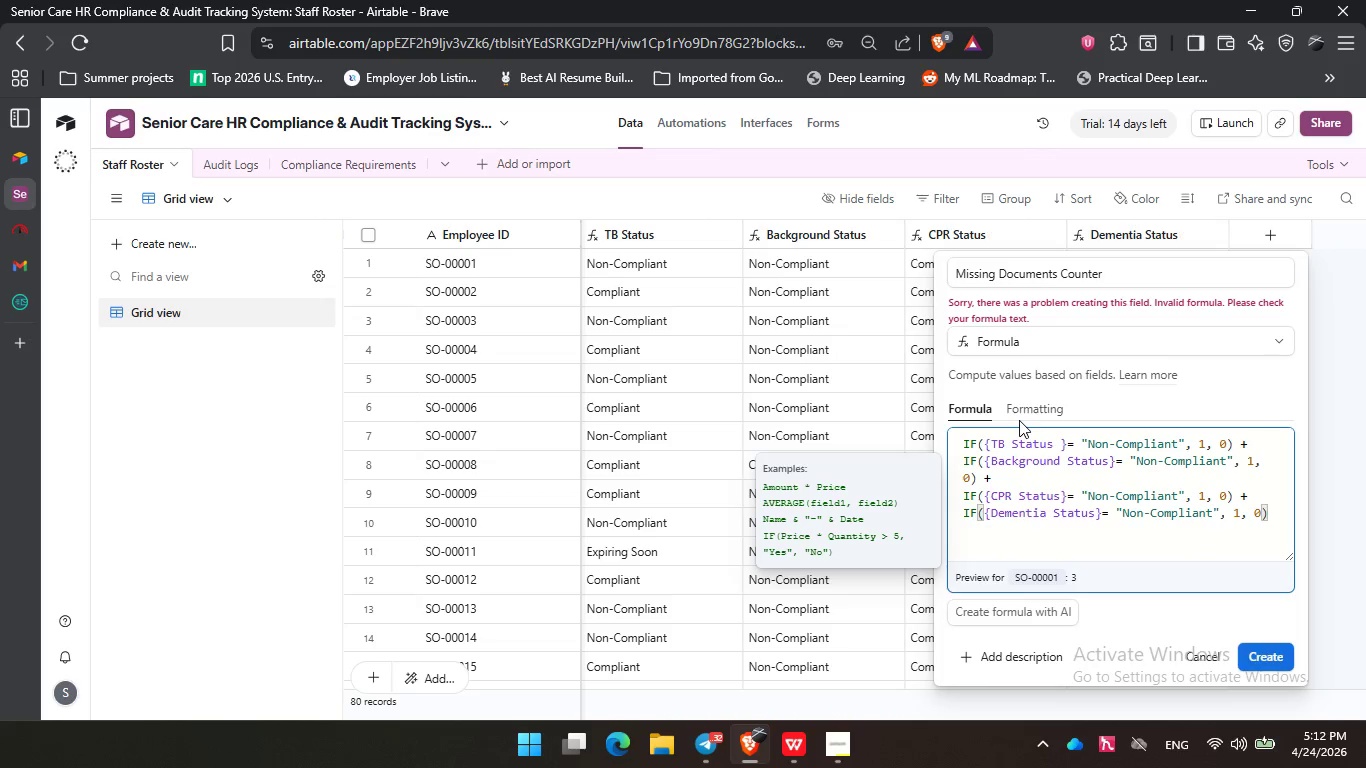 
wait(6.09)
 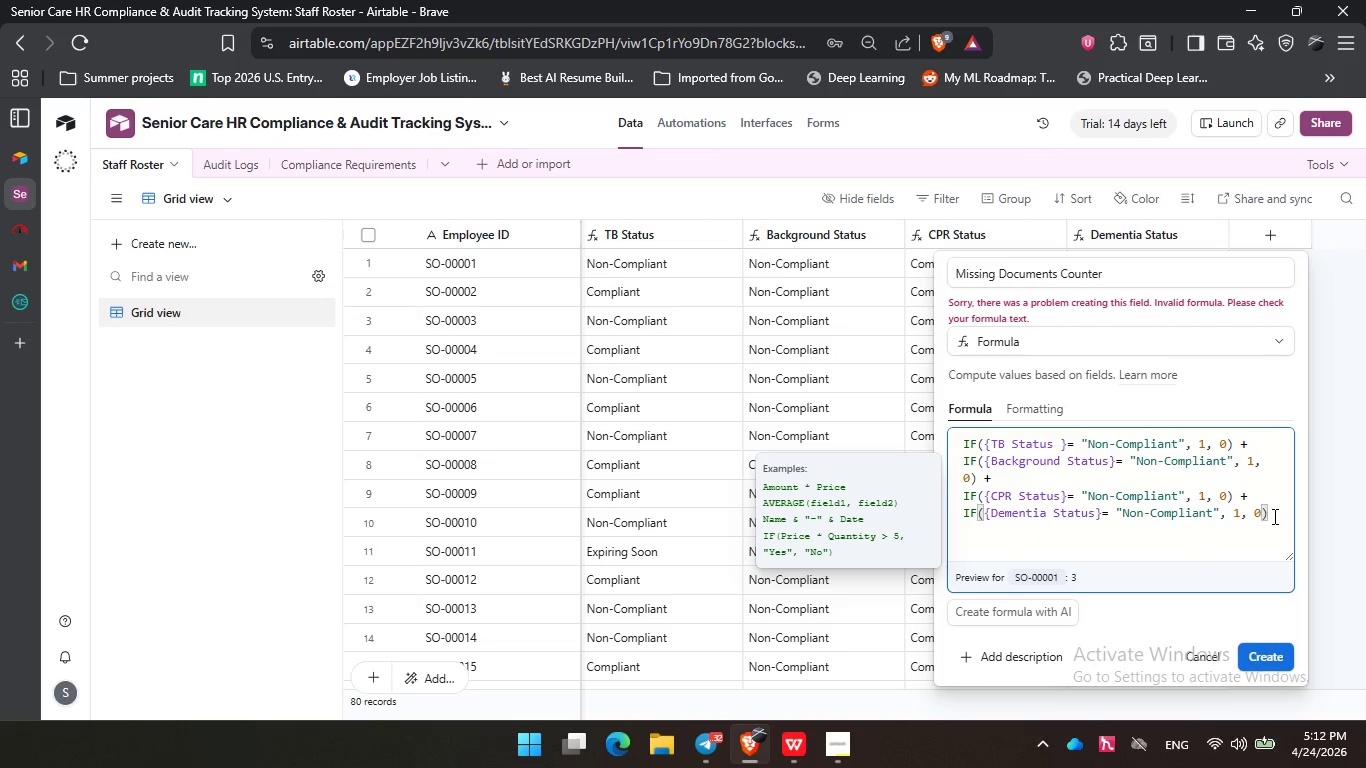 
left_click([1260, 657])
 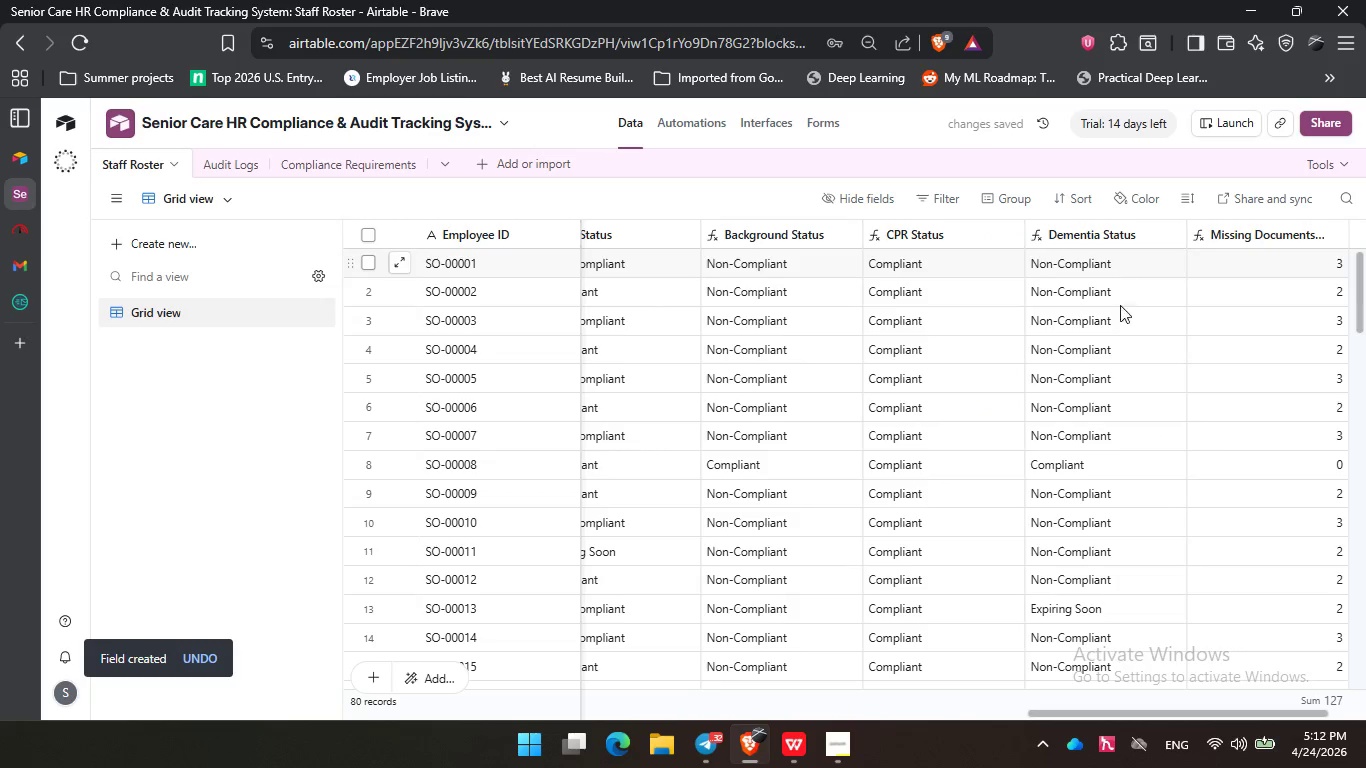 
scroll: coordinate [1133, 541], scroll_direction: up, amount: 11.0
 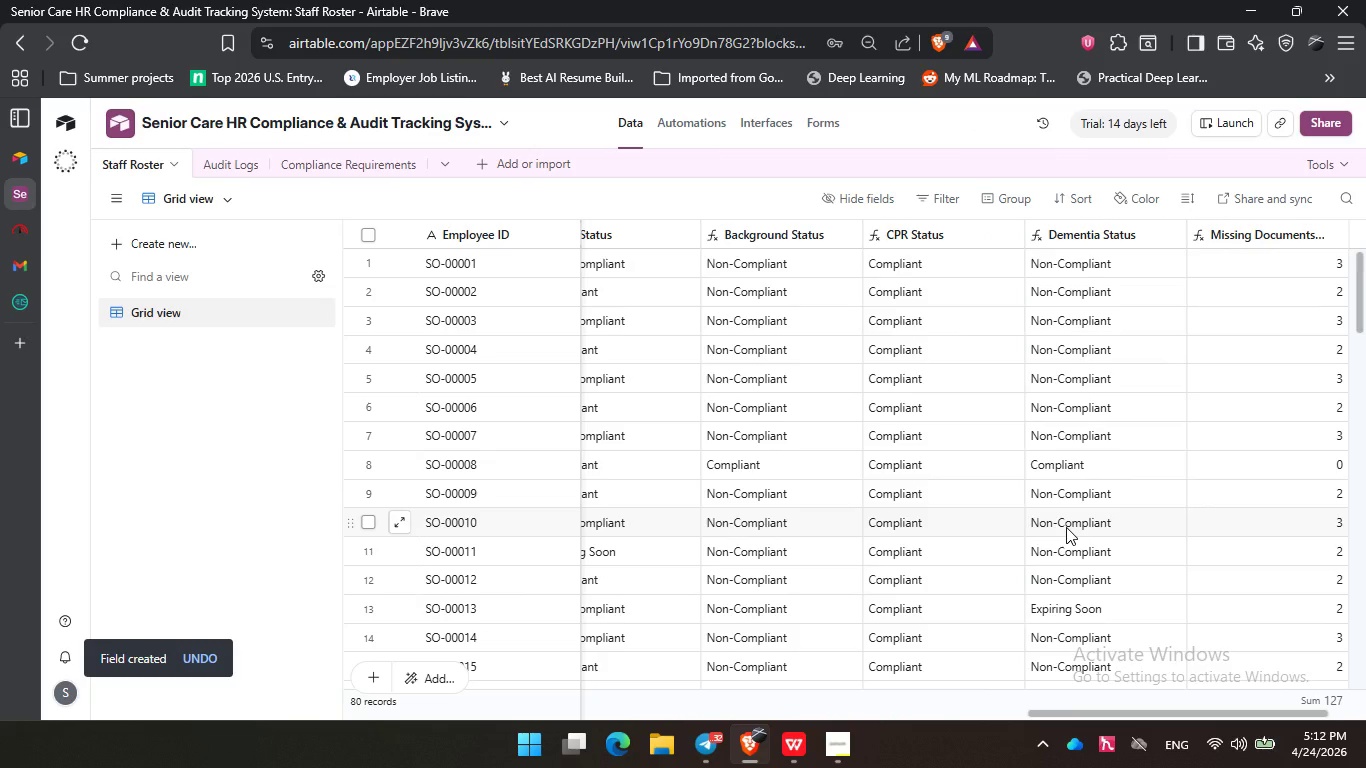 
left_click_drag(start_coordinate=[1094, 713], to_coordinate=[1181, 707])
 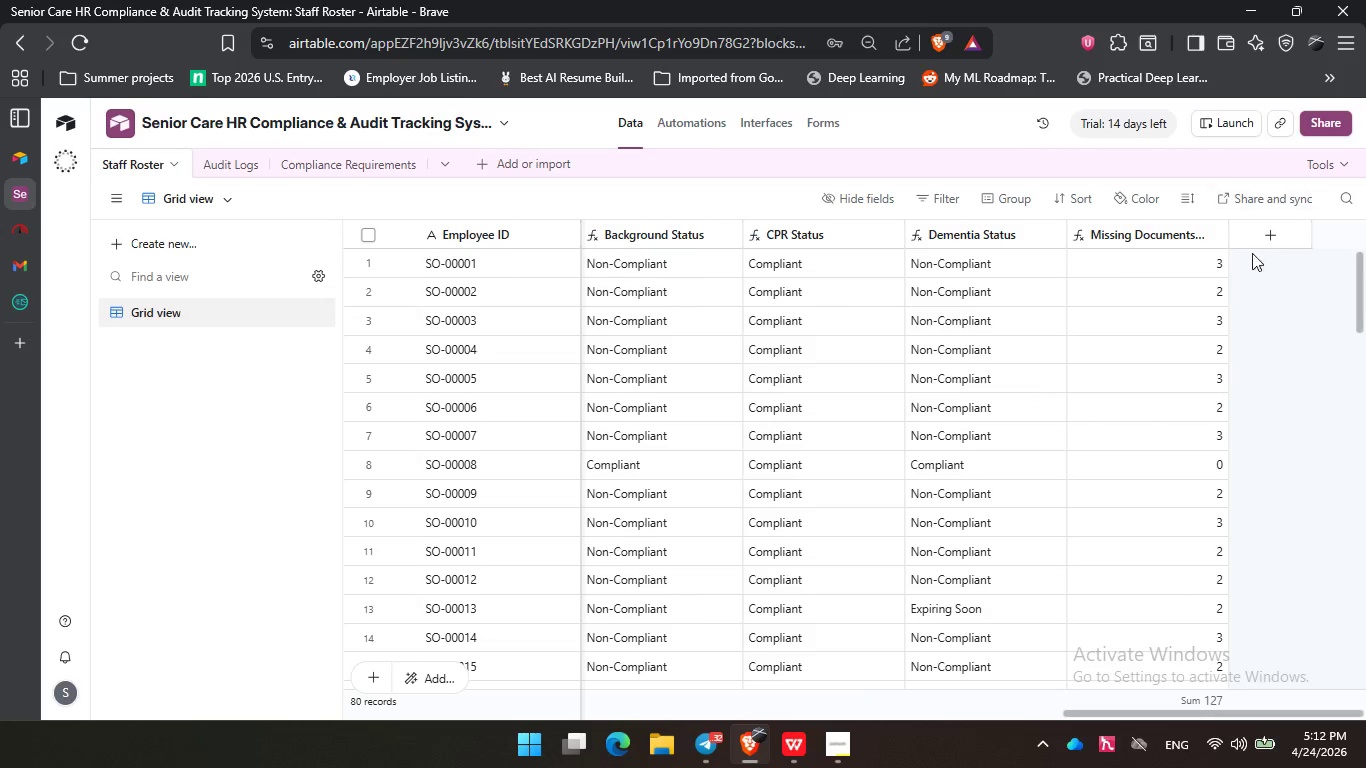 
left_click([1259, 241])
 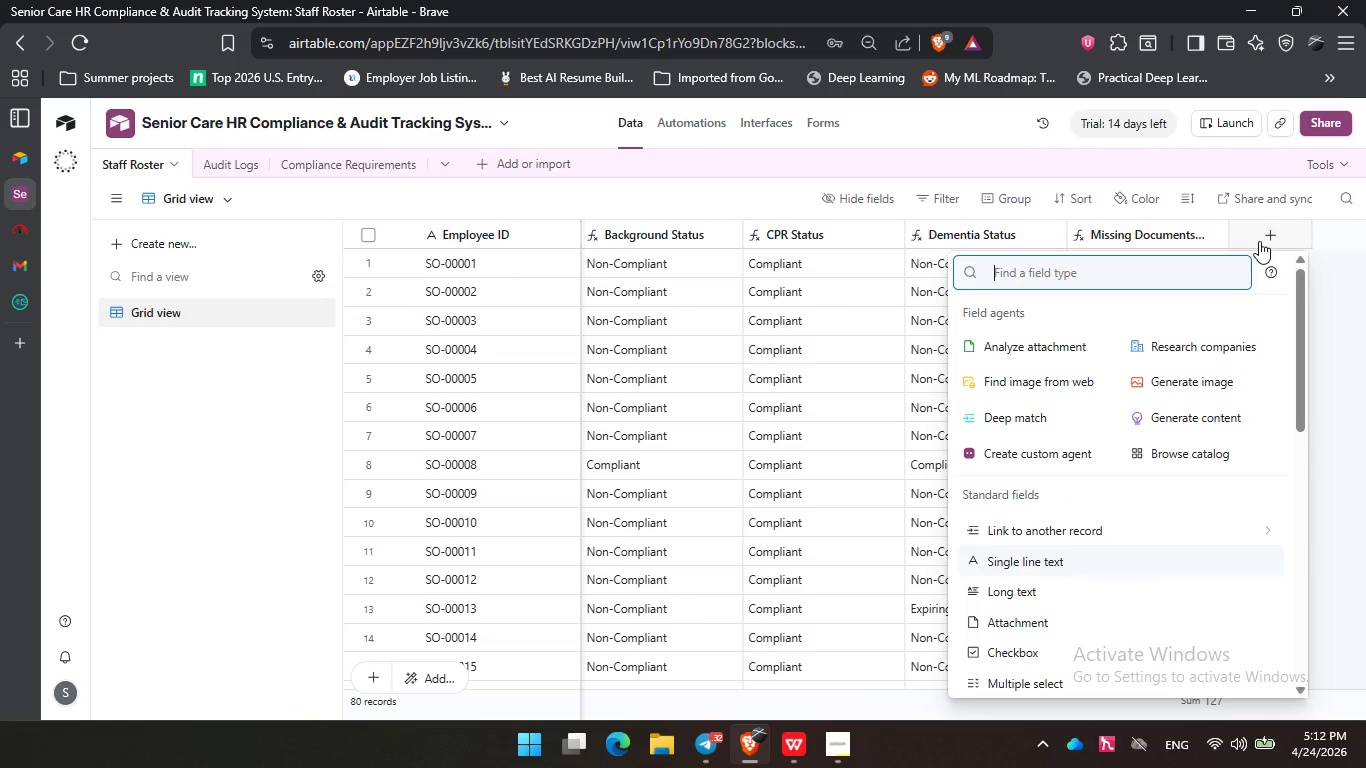 
type(for)
 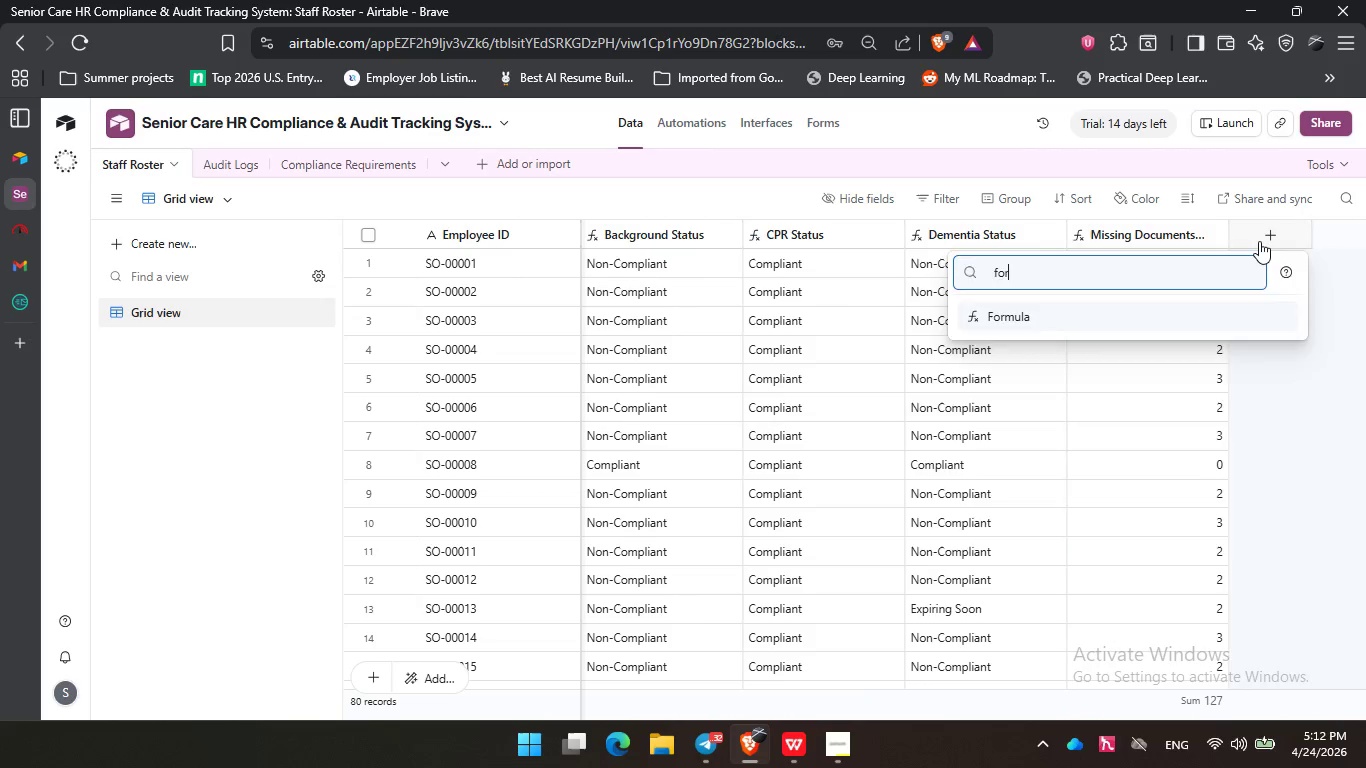 
key(Enter)
 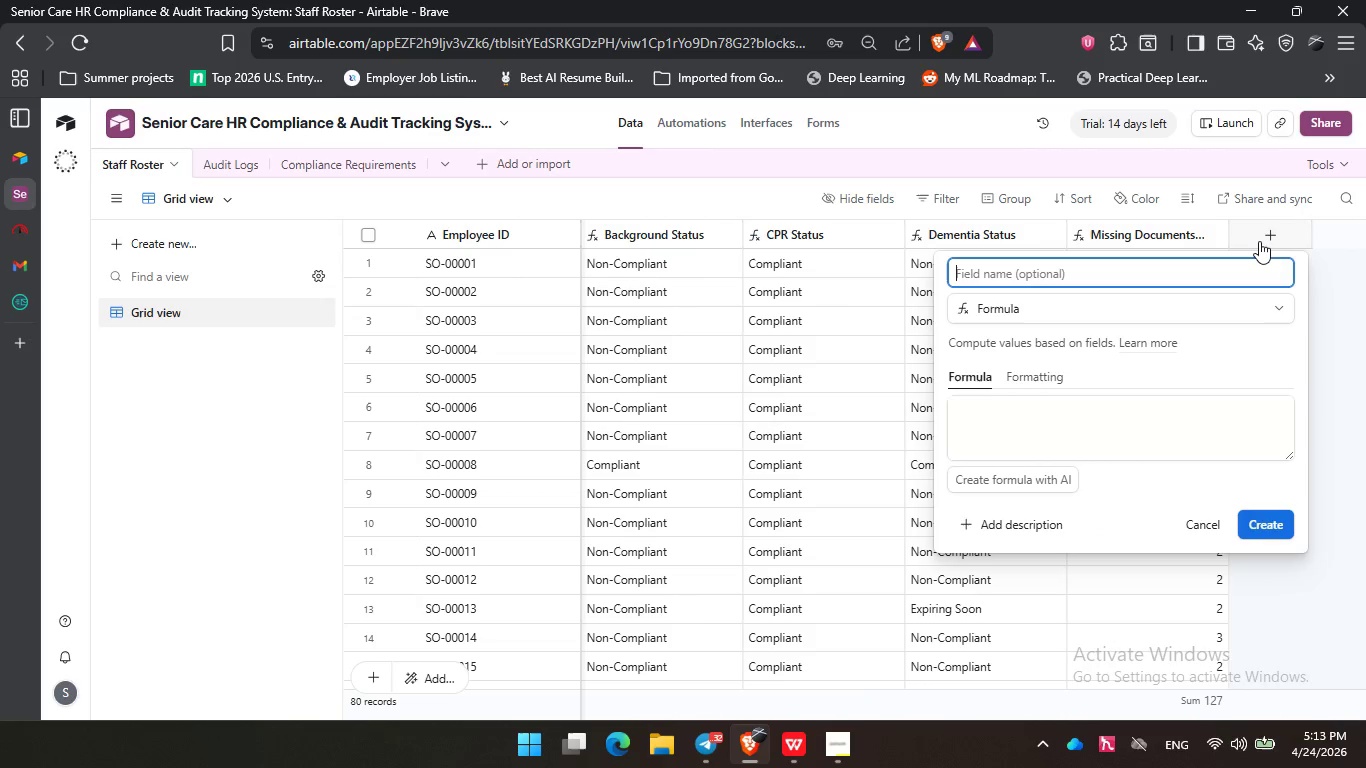 
type(Overall Compliance Status)
 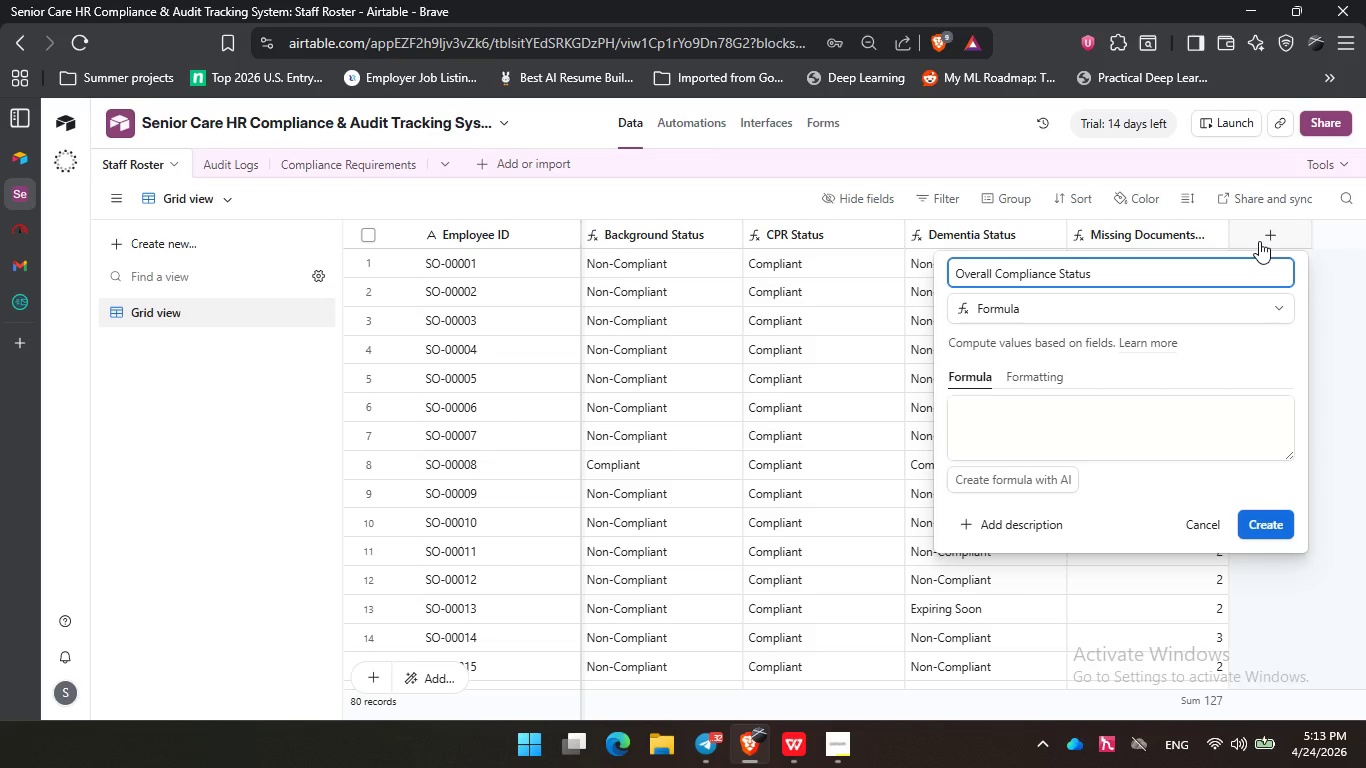 
left_click([1089, 413])
 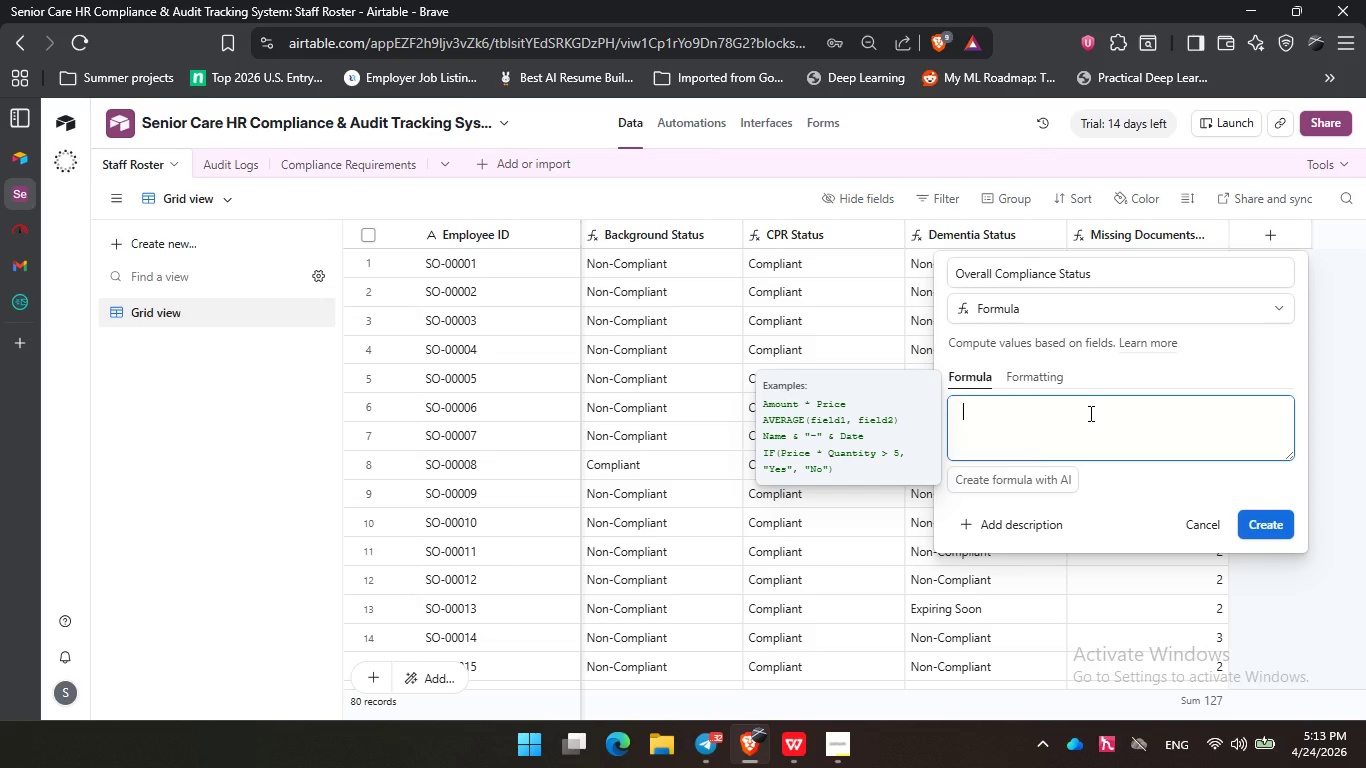 
type(if)
 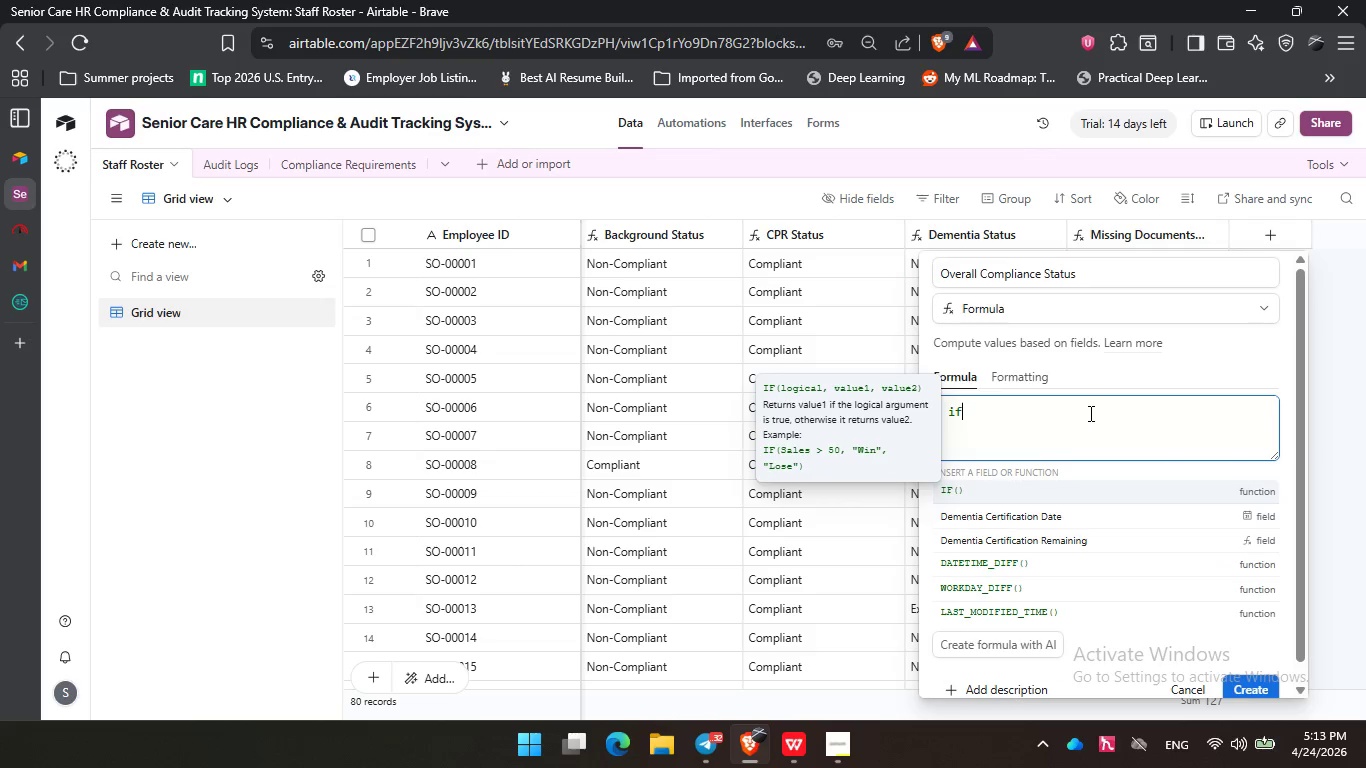 
key(Enter)
 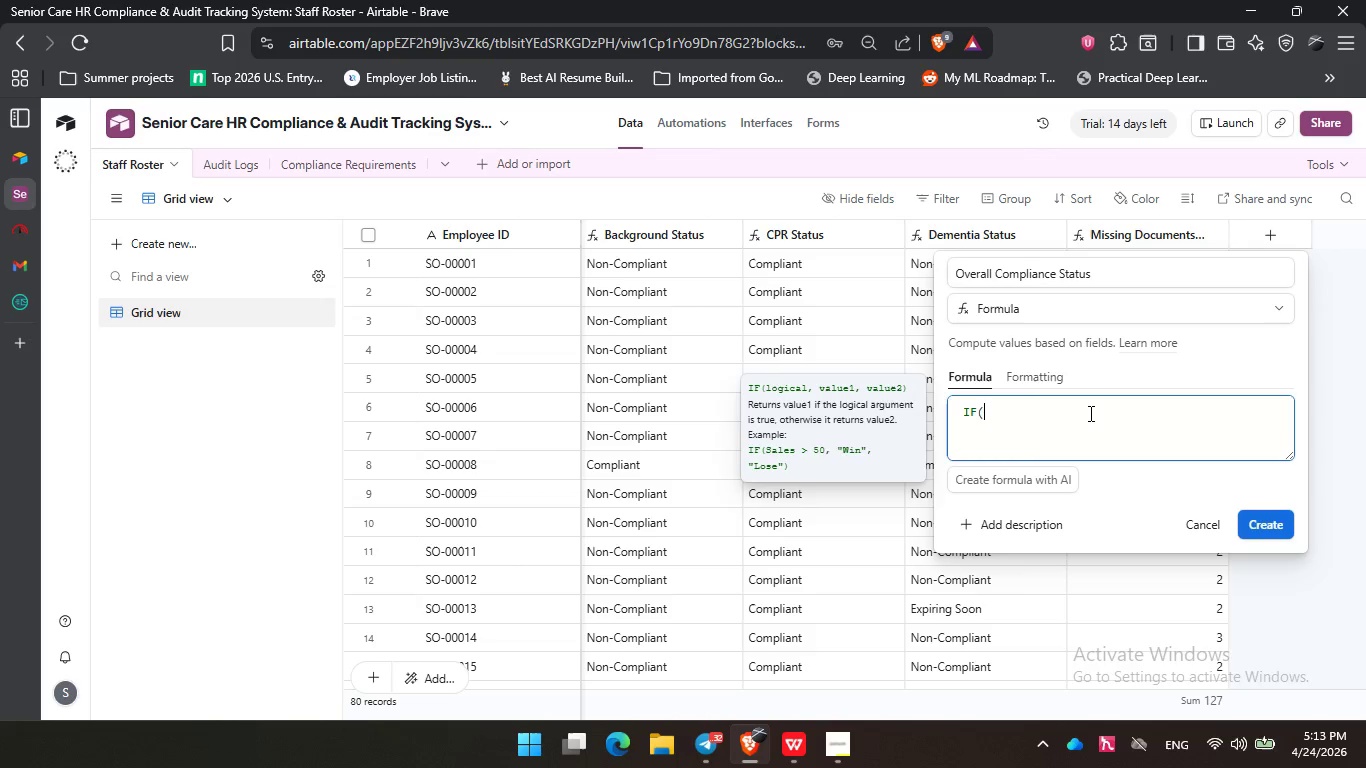 
key(Enter)
 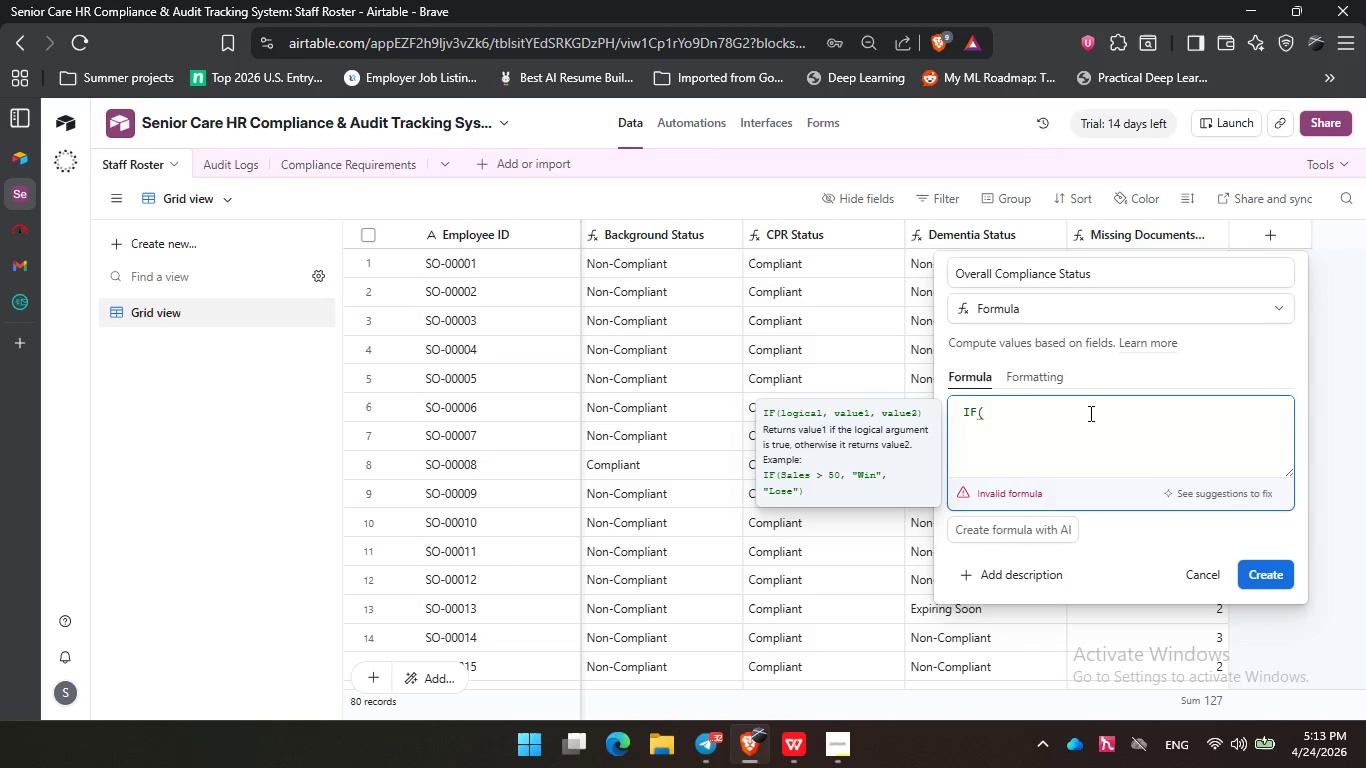 
type(mis)
 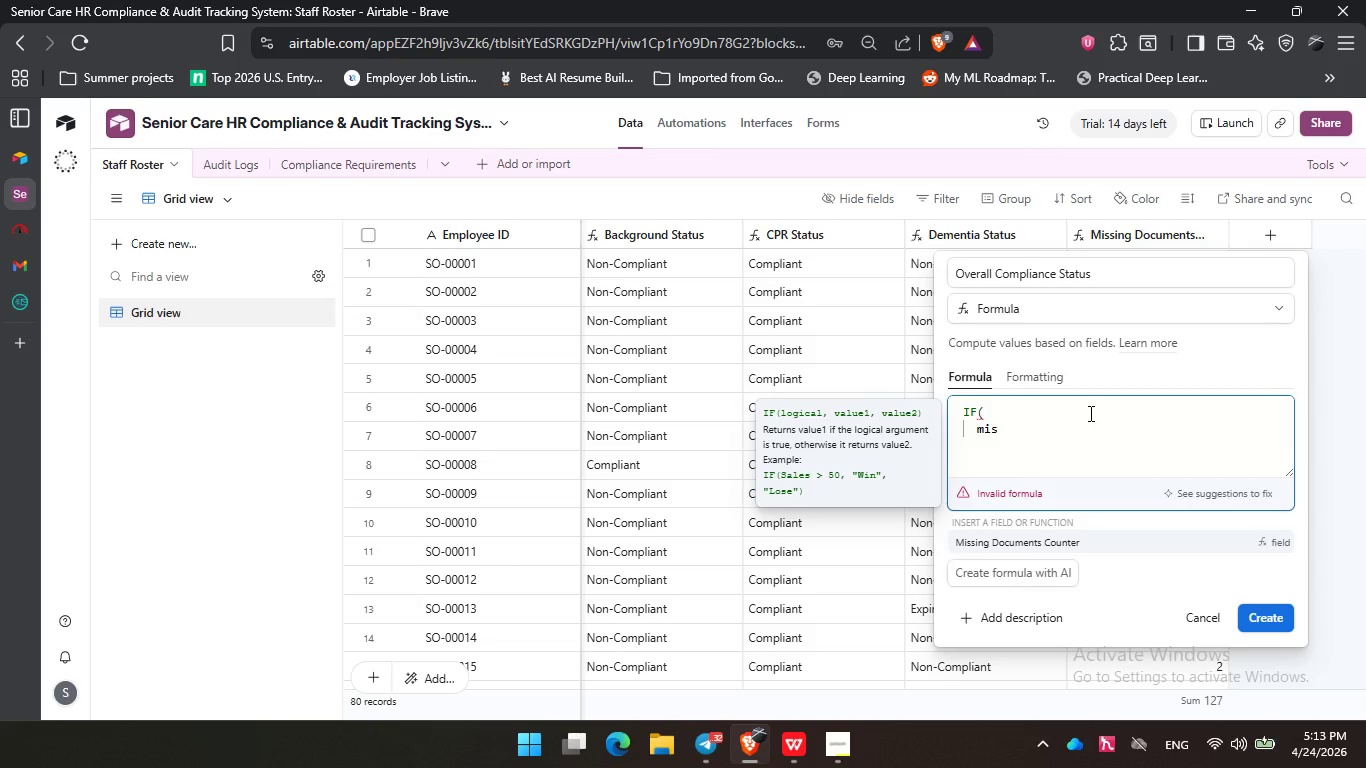 
key(Enter)
 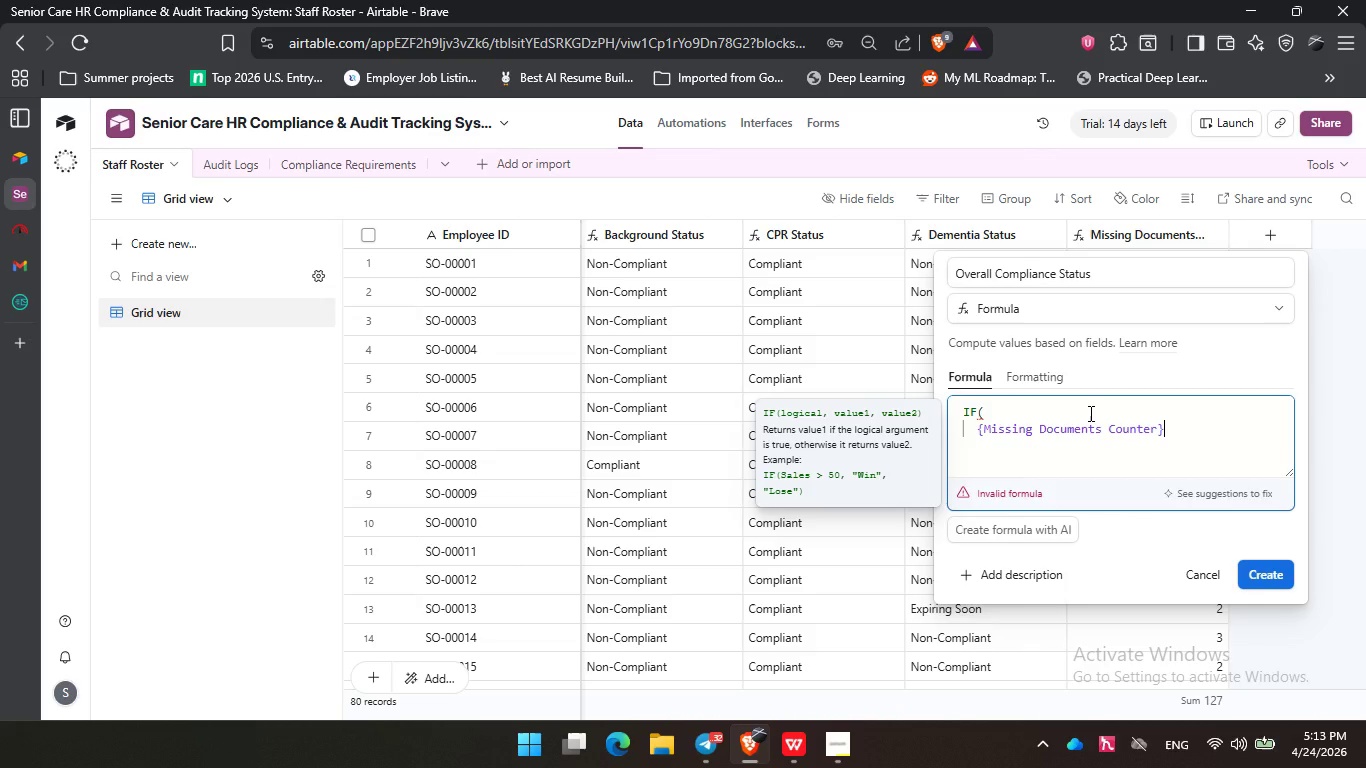 
key(Space)
 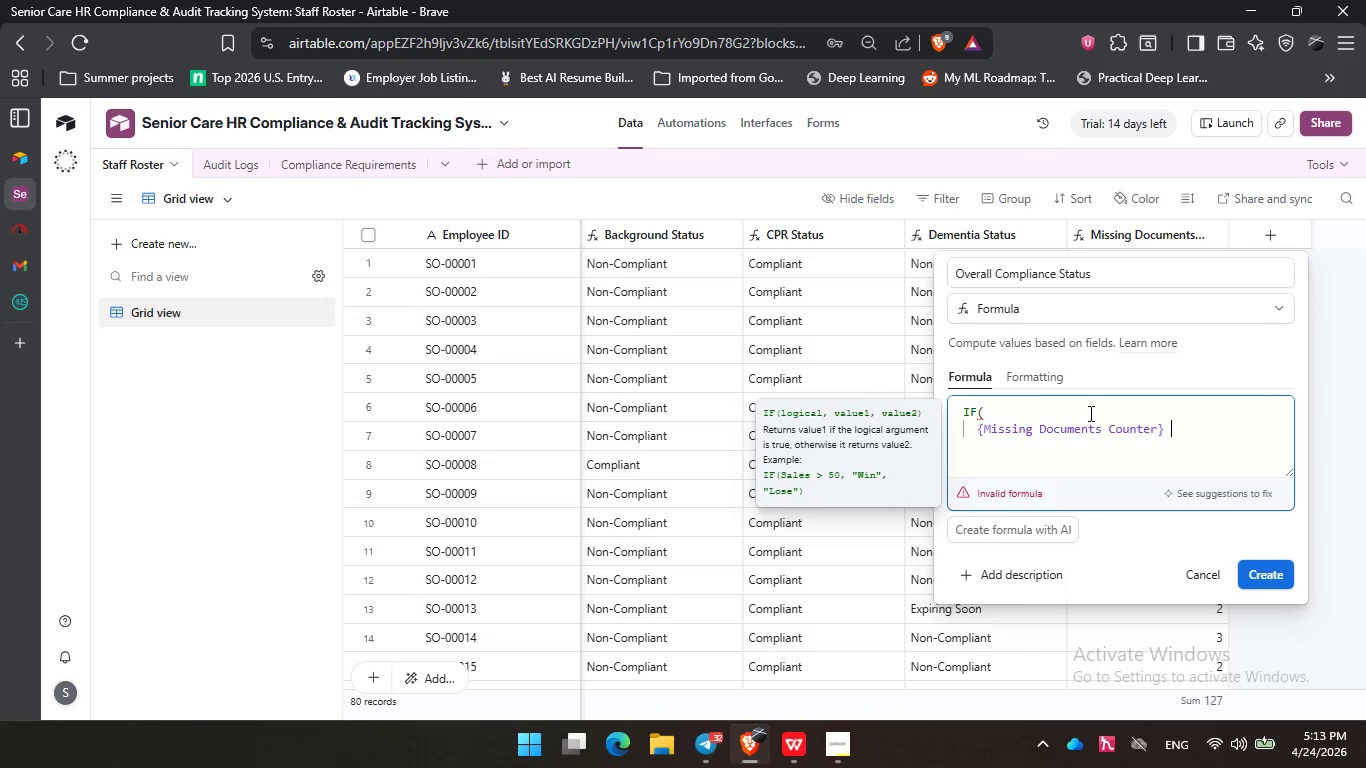 
key(Shift+ShiftRight)
 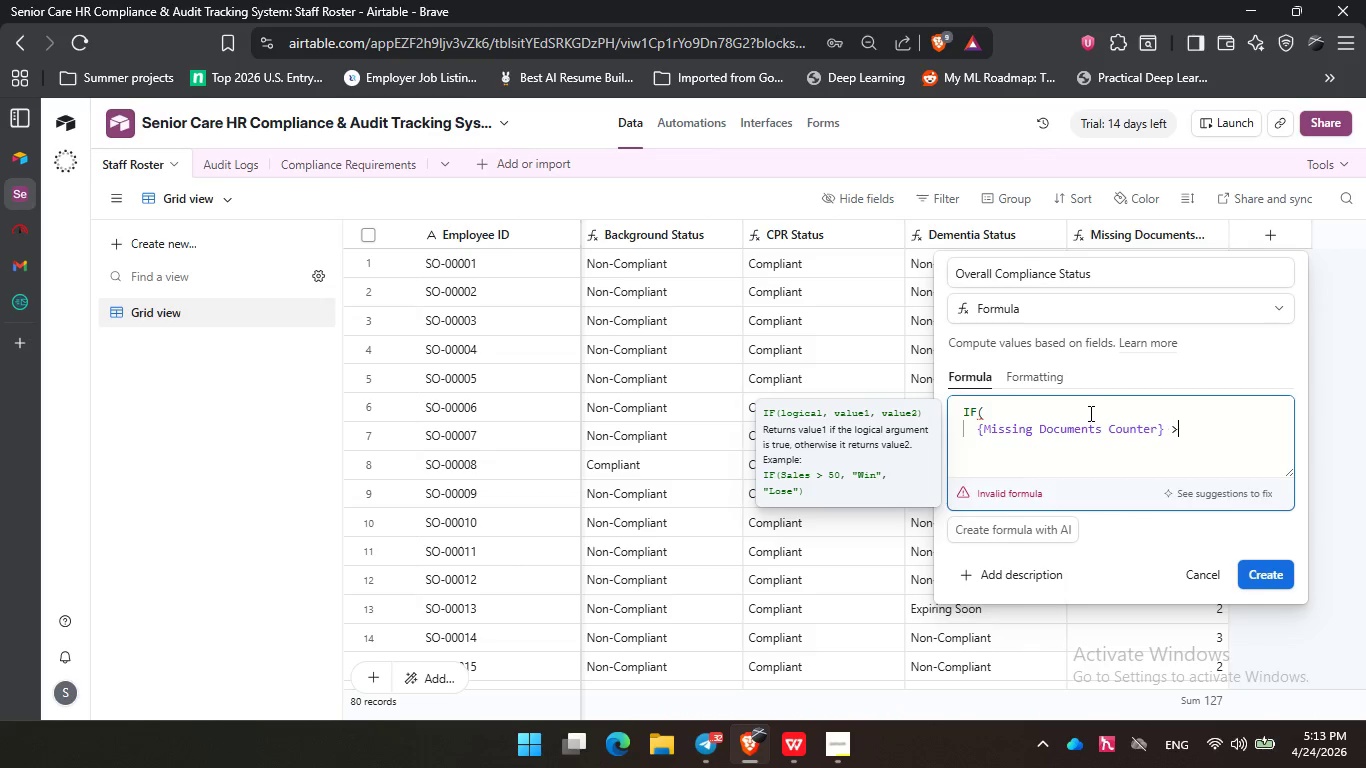 
key(Shift+Period)
 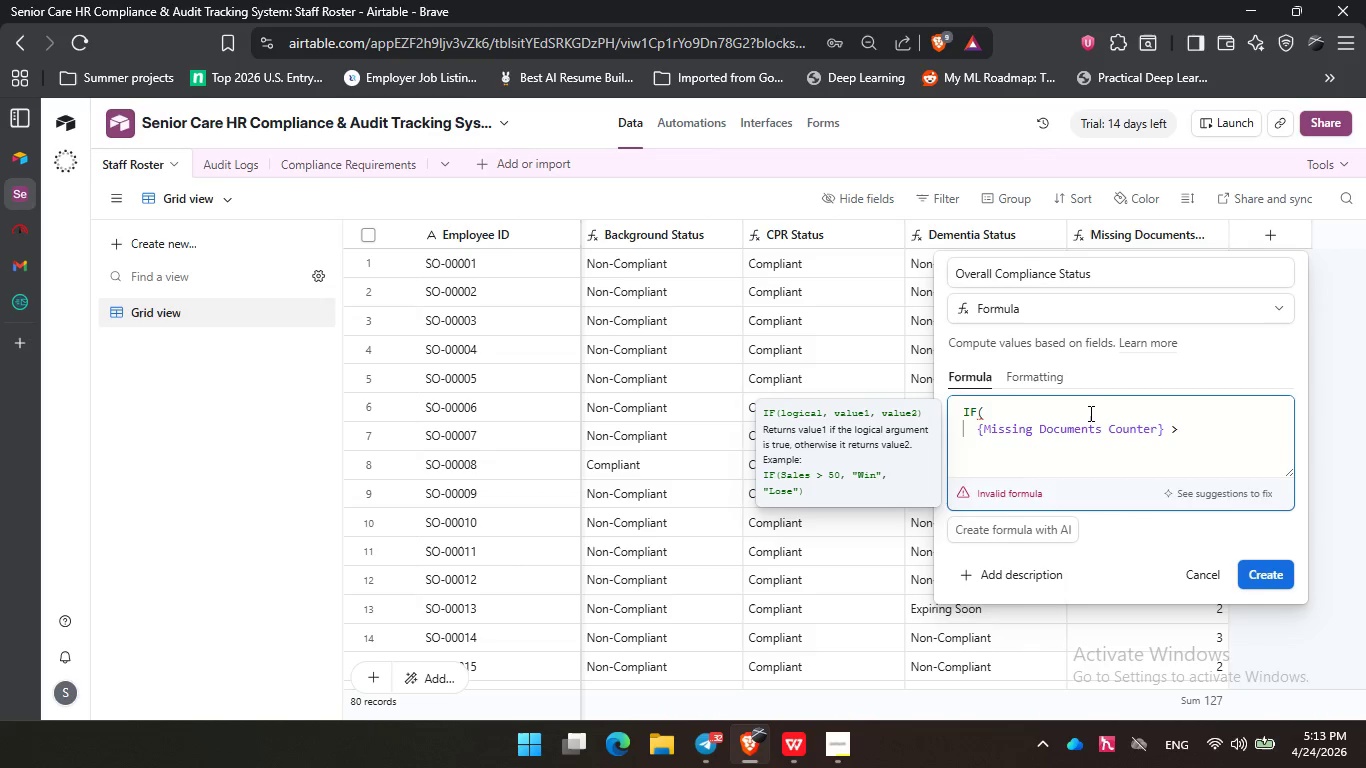 
key(Equal)
 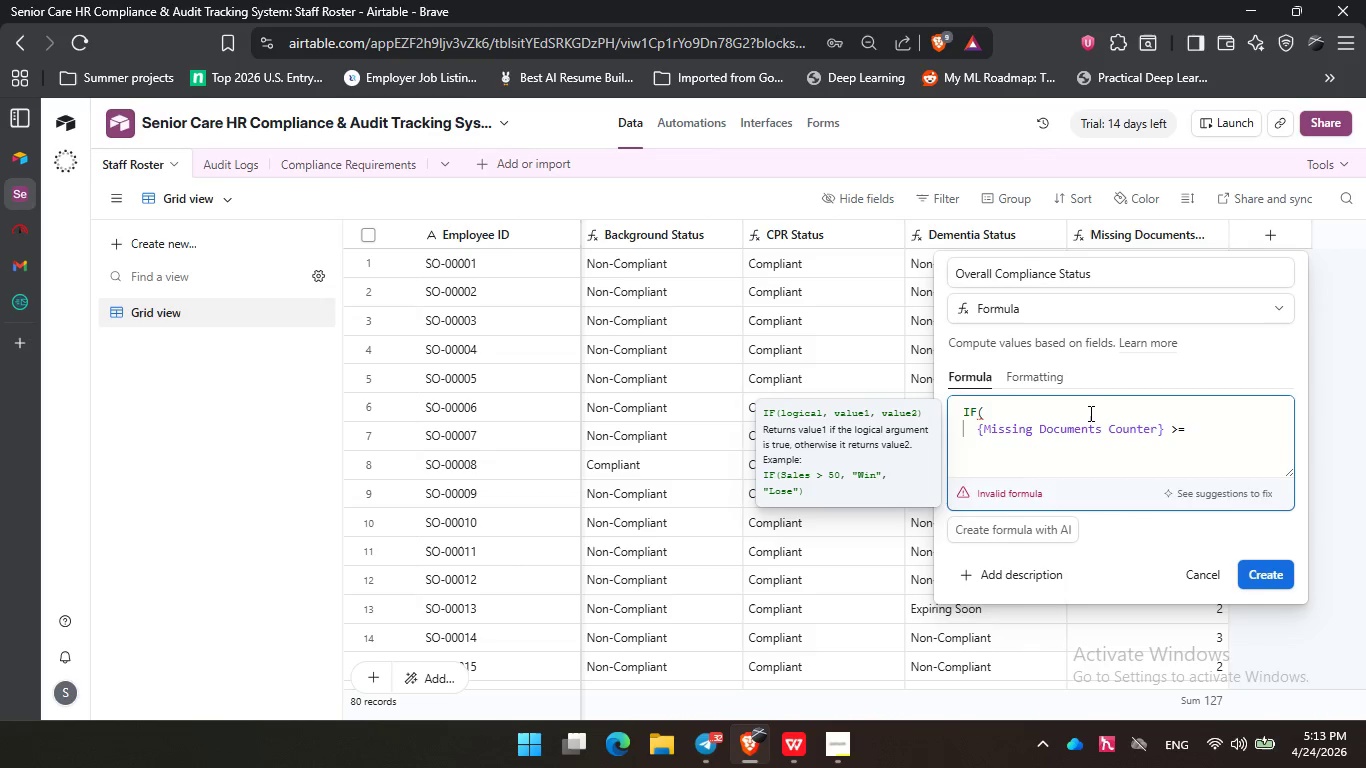 
key(Space)
 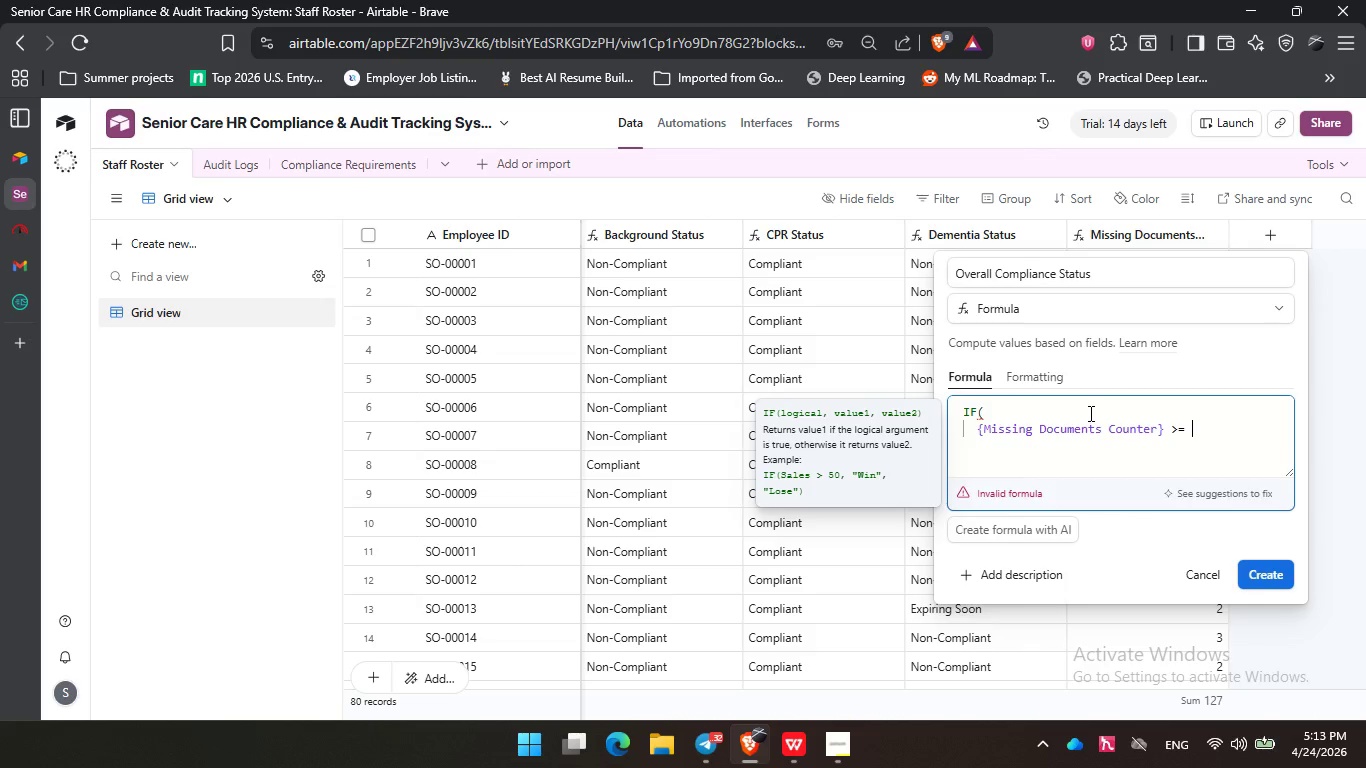 
key(Numpad2)
 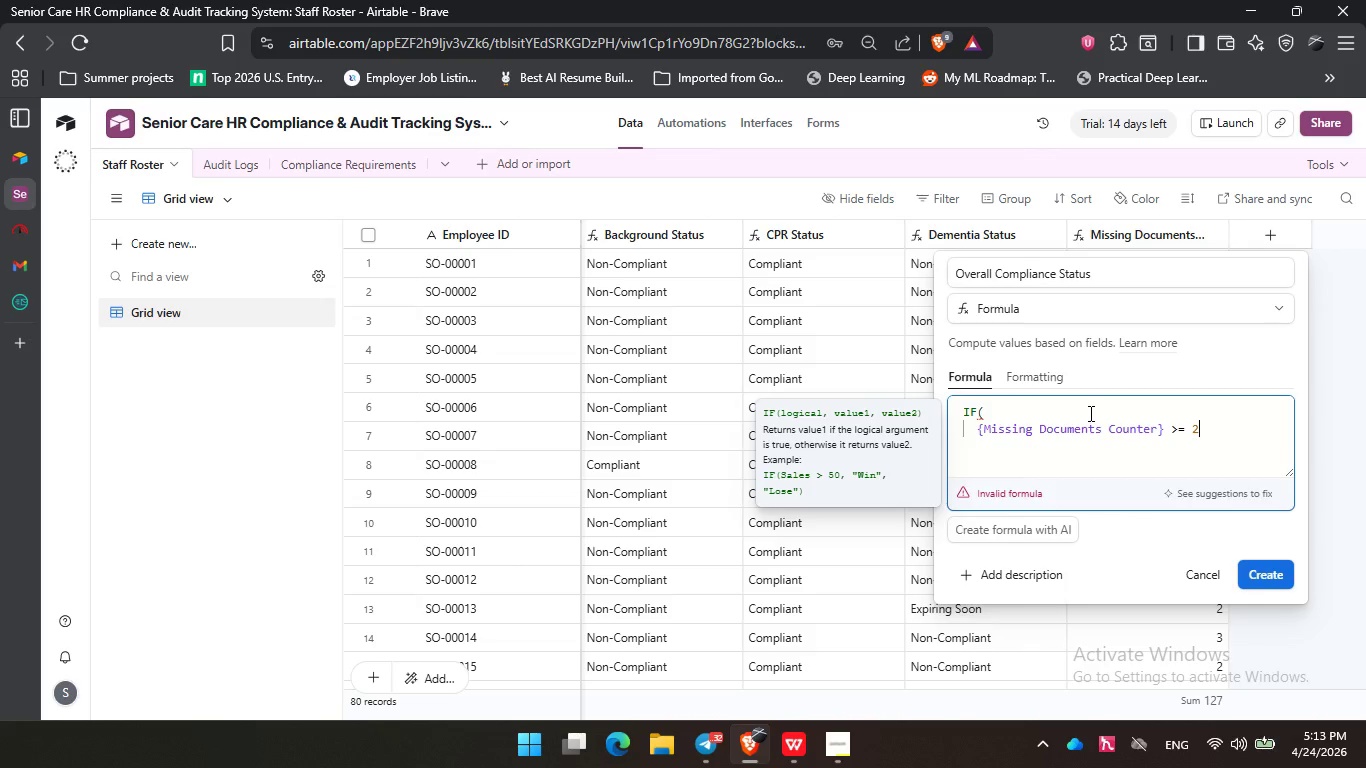 
key(Comma)
 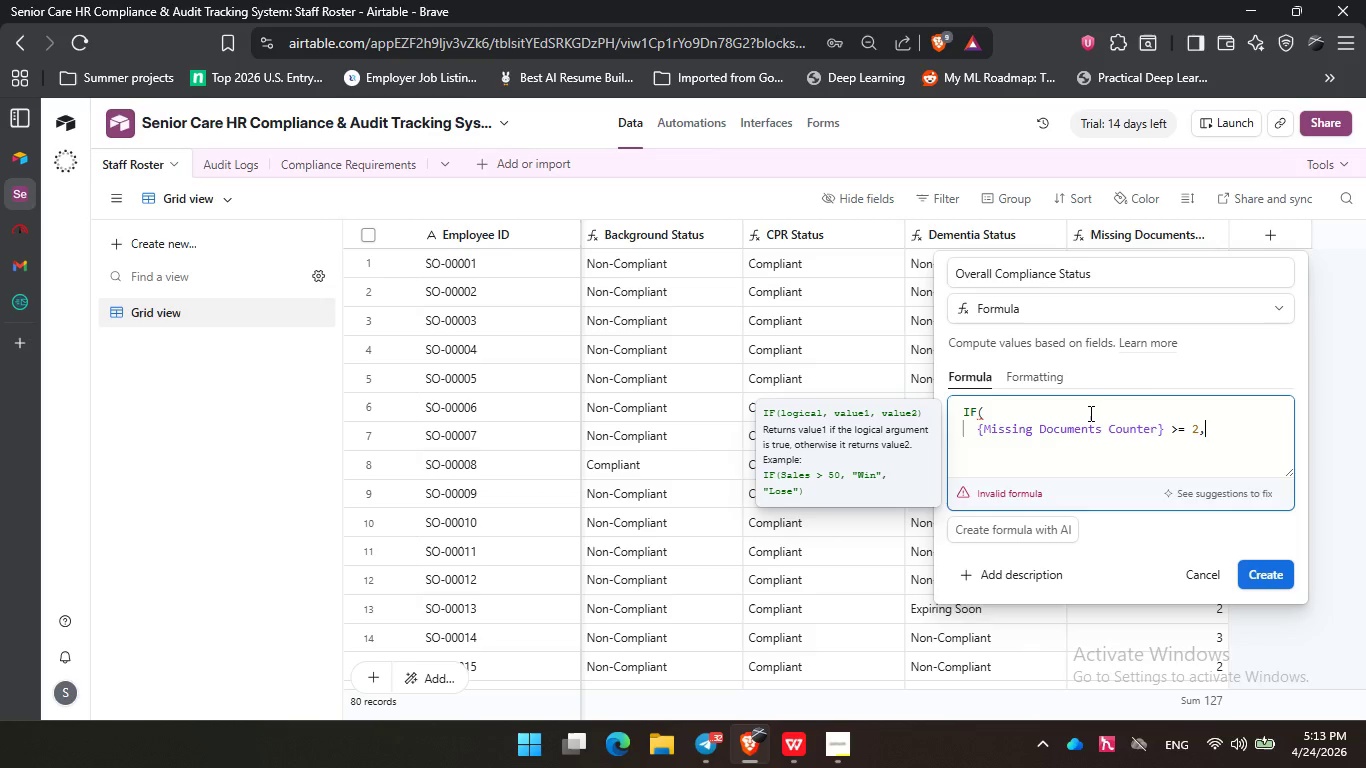 
key(Enter)
 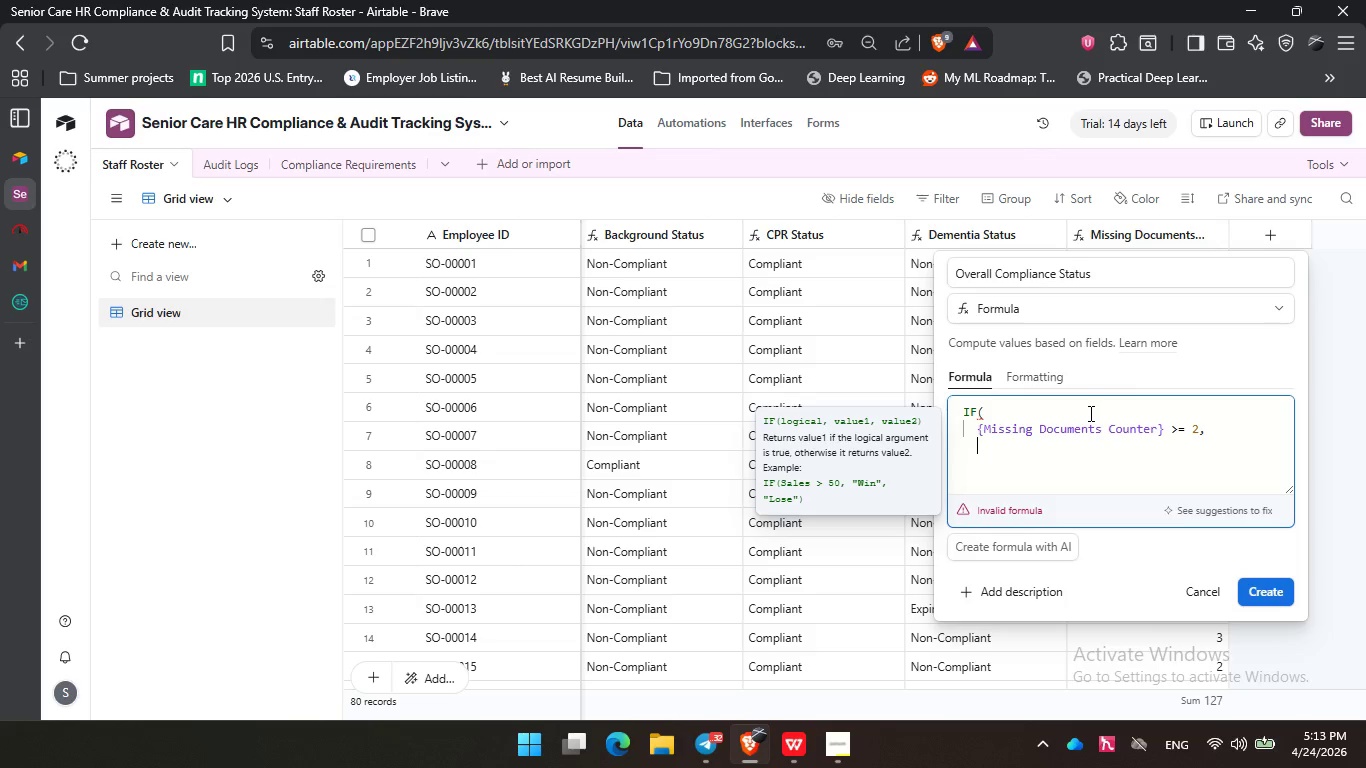 
type("Non=)
key(Backspace)
type(-Compliant)
 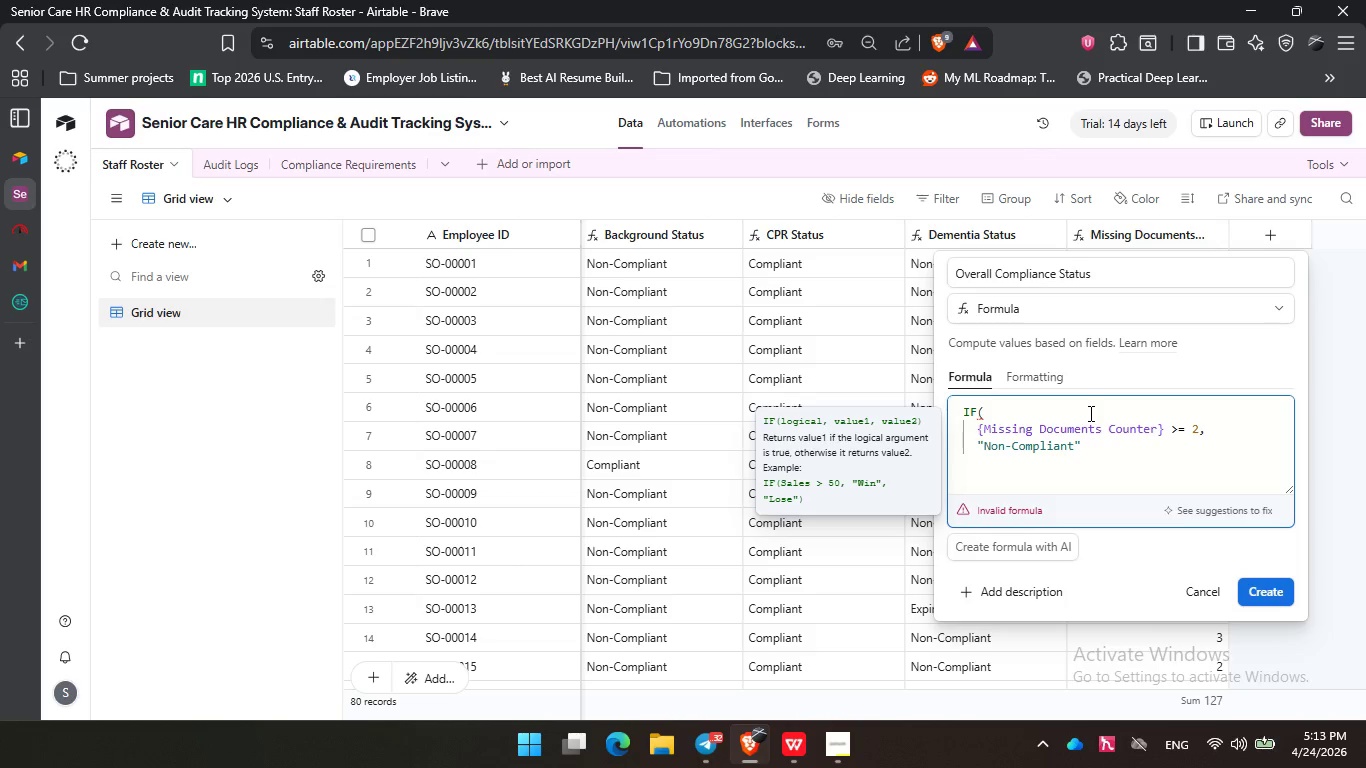 
key(ArrowRight)
 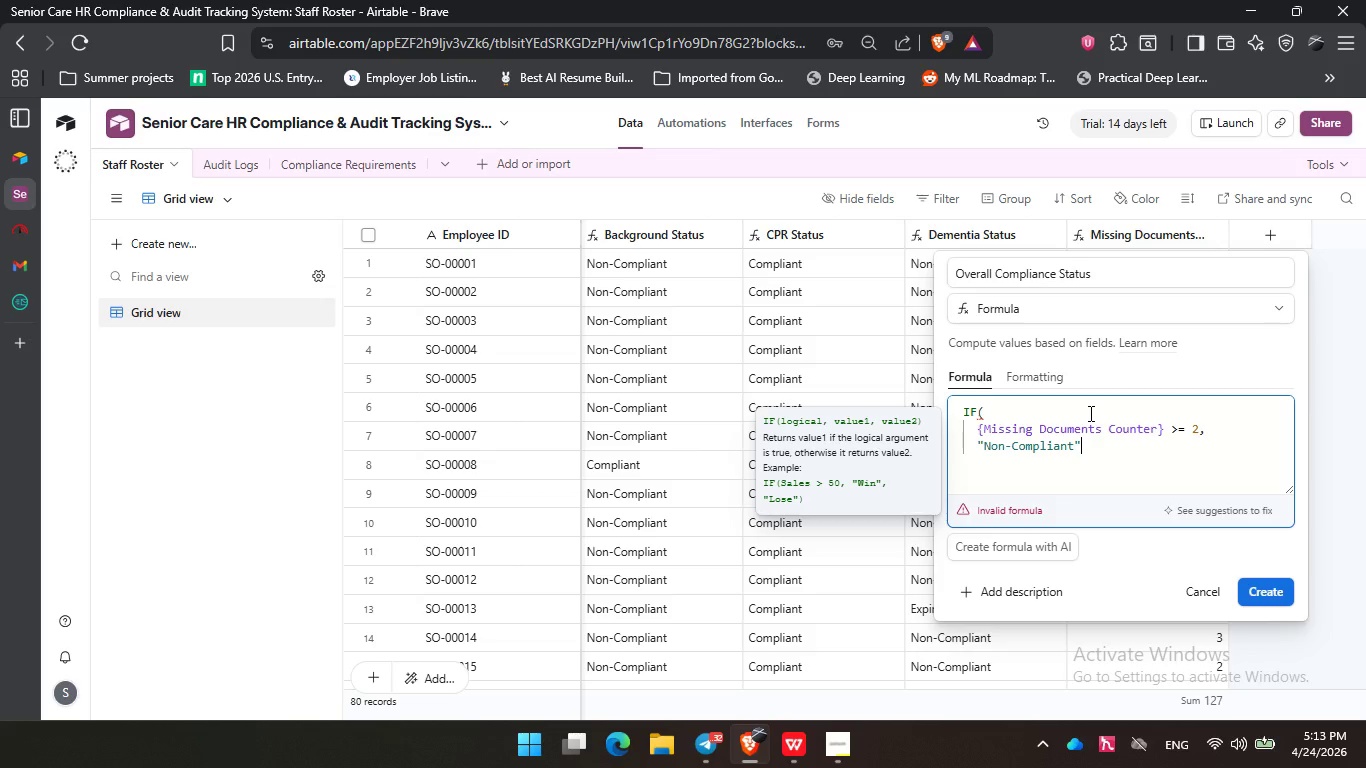 
key(Comma)
 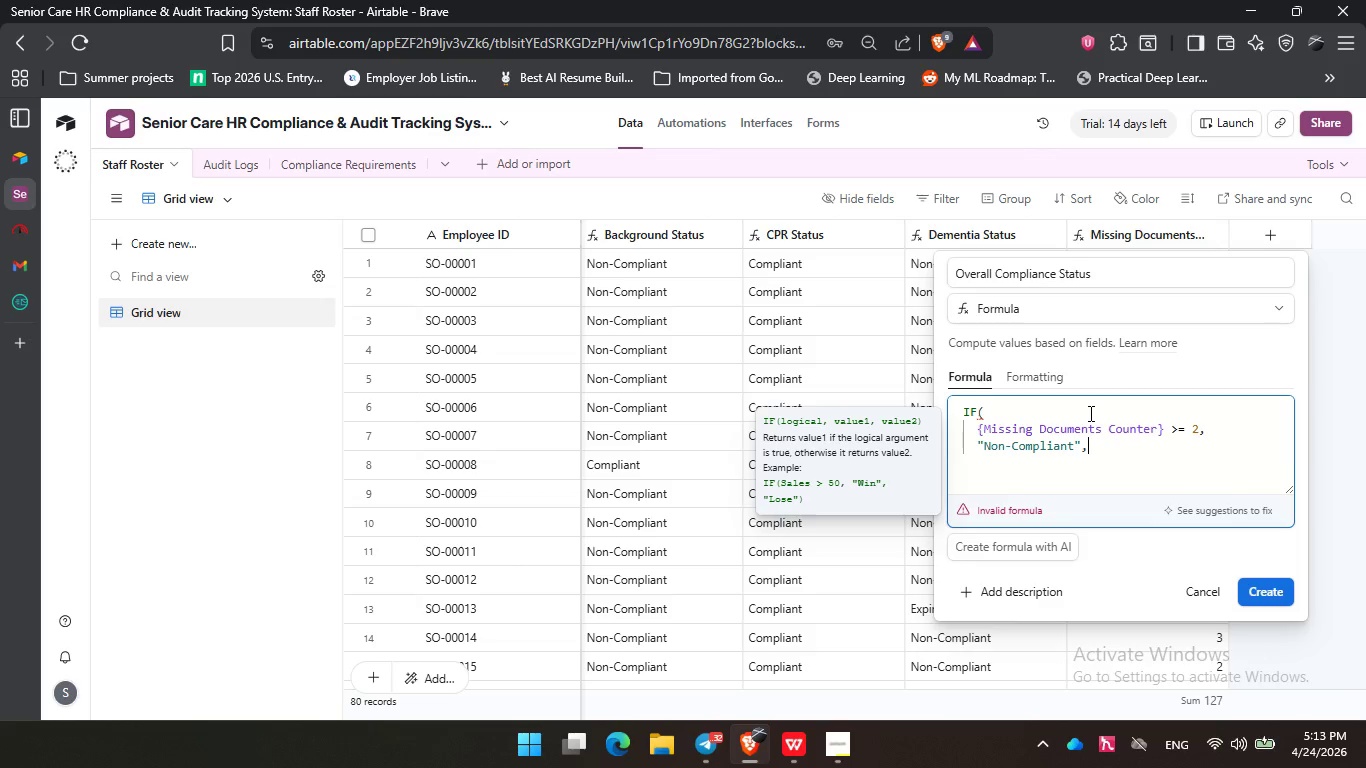 
key(Enter)
 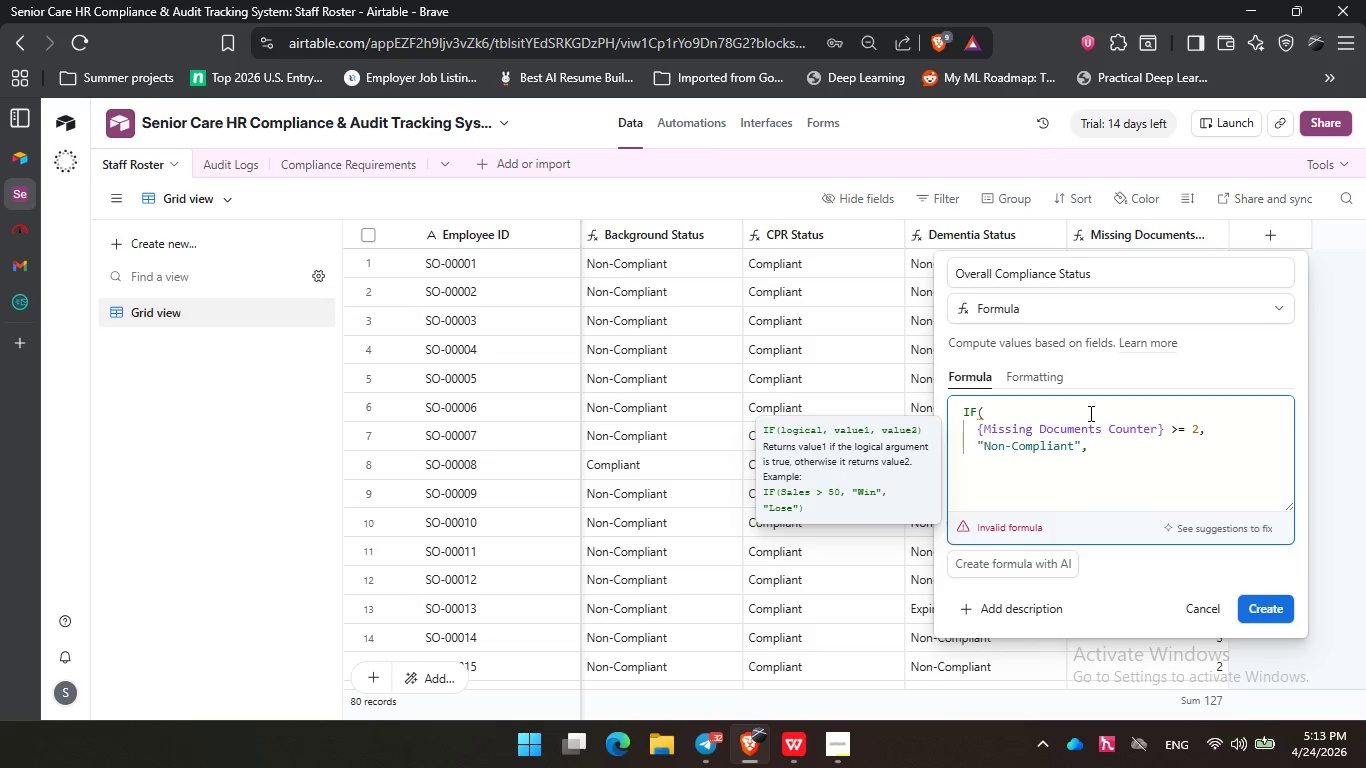 
type(if)
 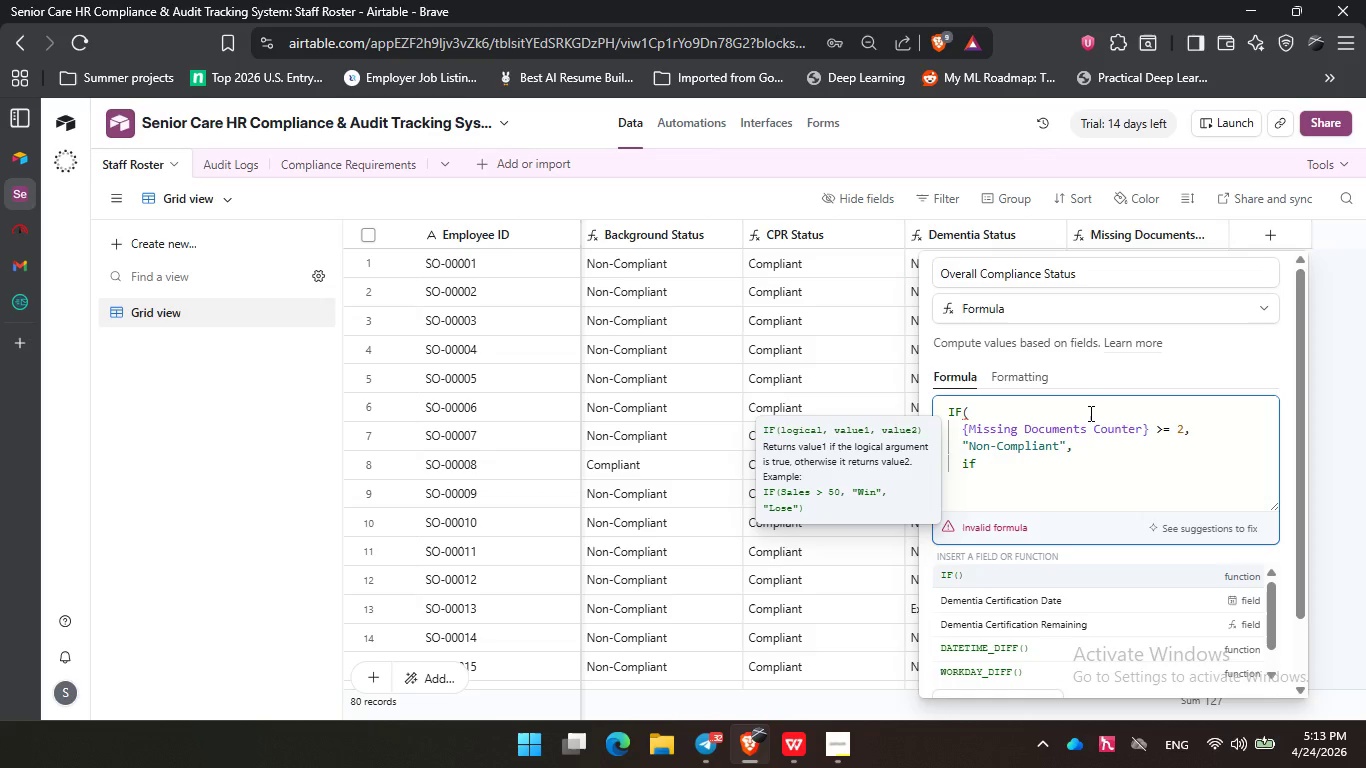 
key(Enter)
 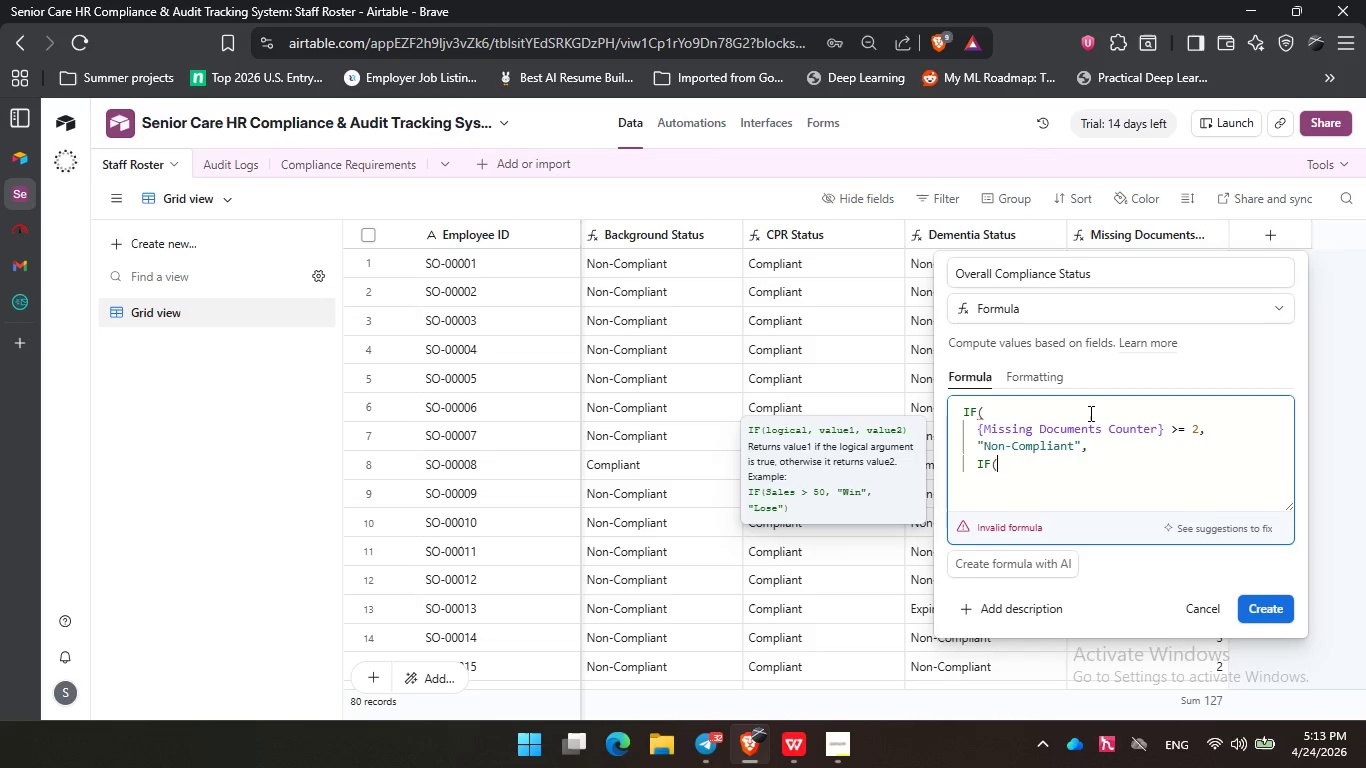 
key(Enter)
 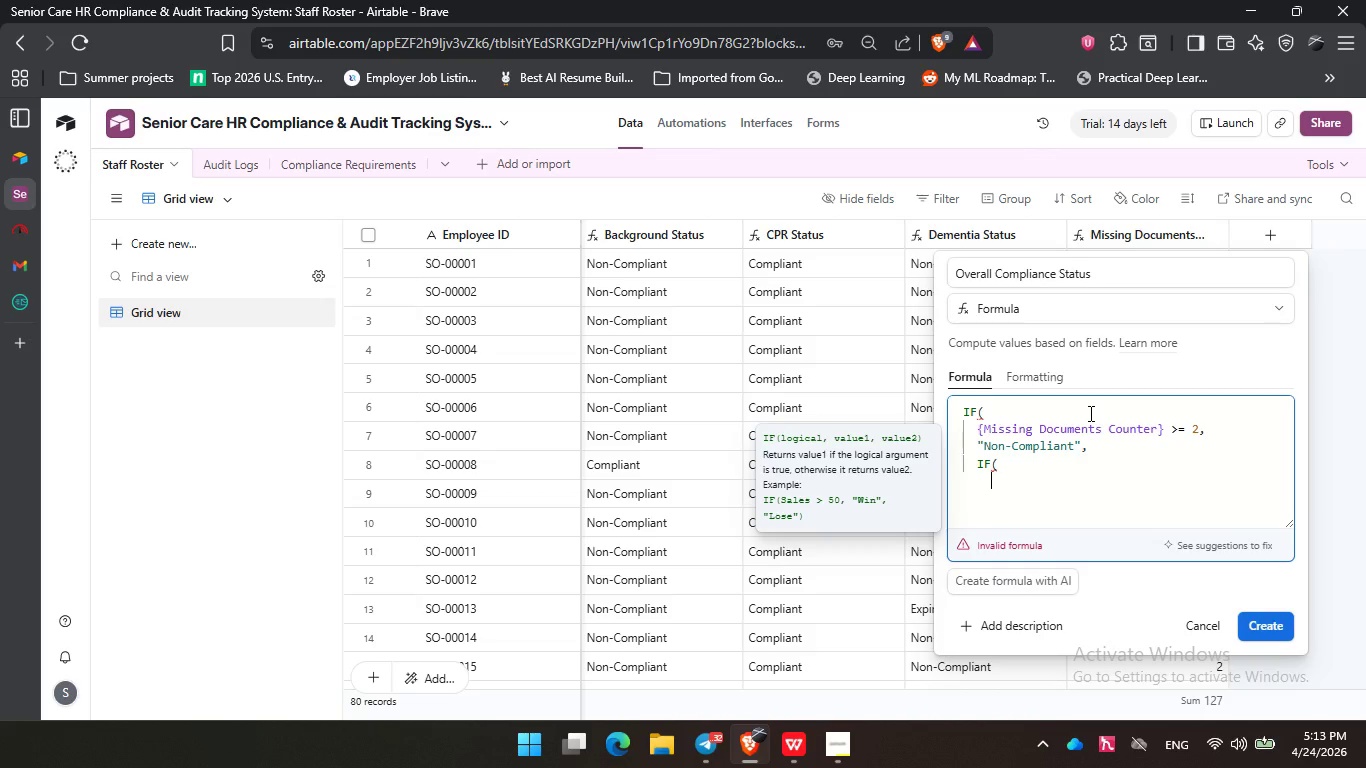 
type(or)
 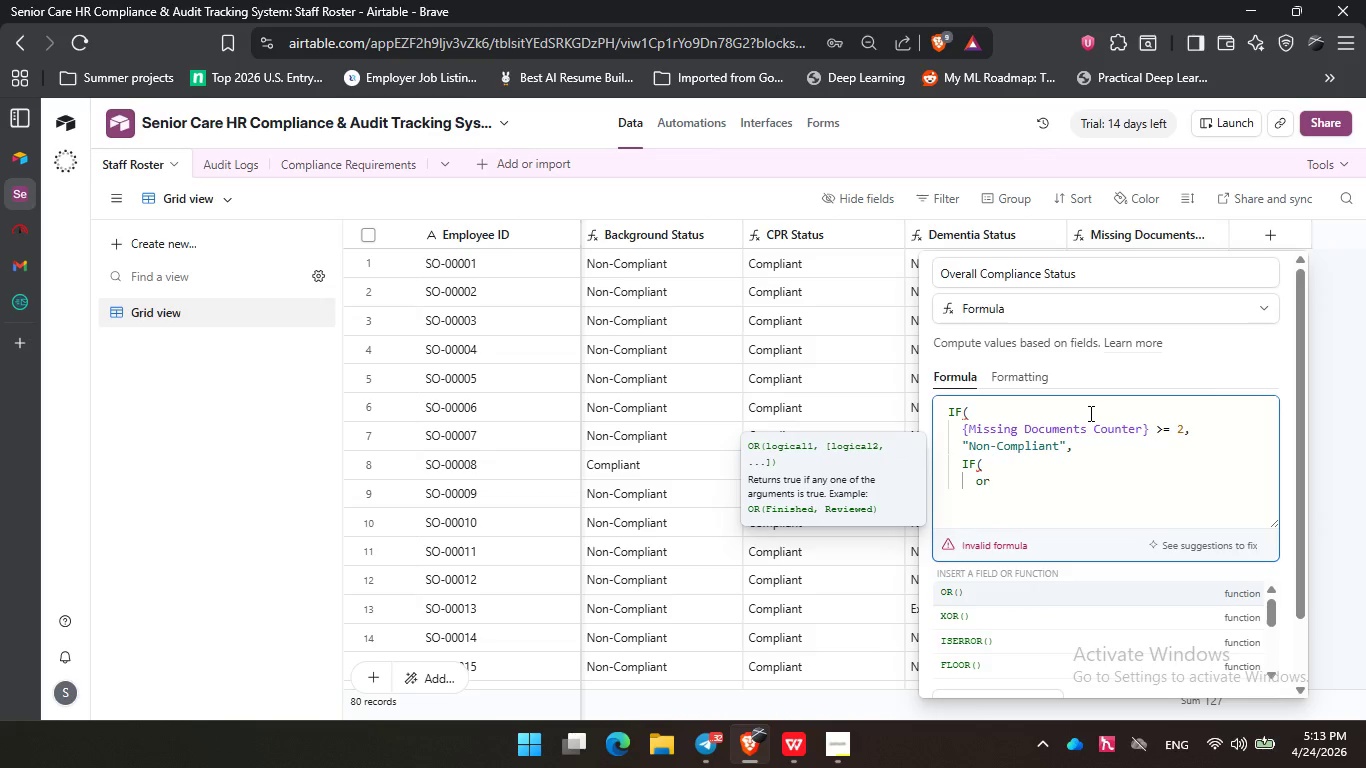 
key(Enter)
 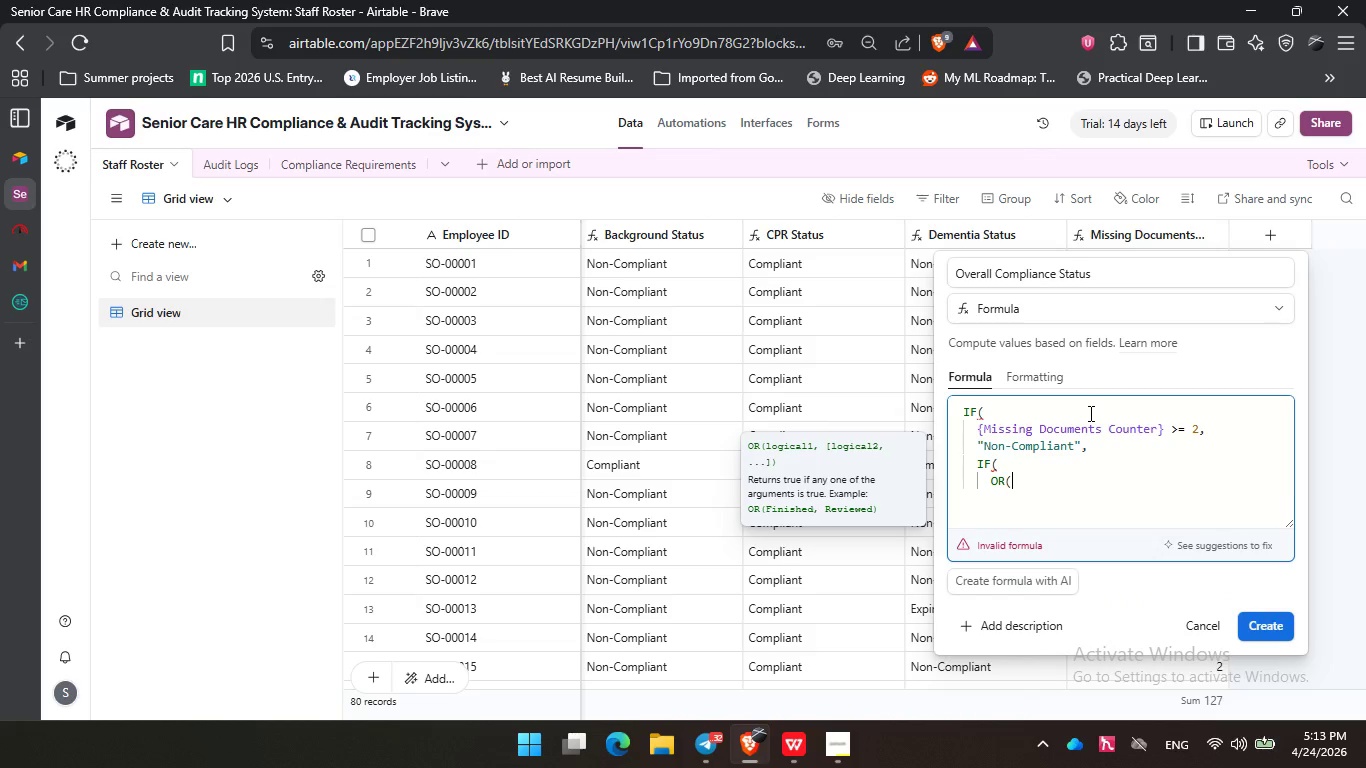 
key(Enter)
 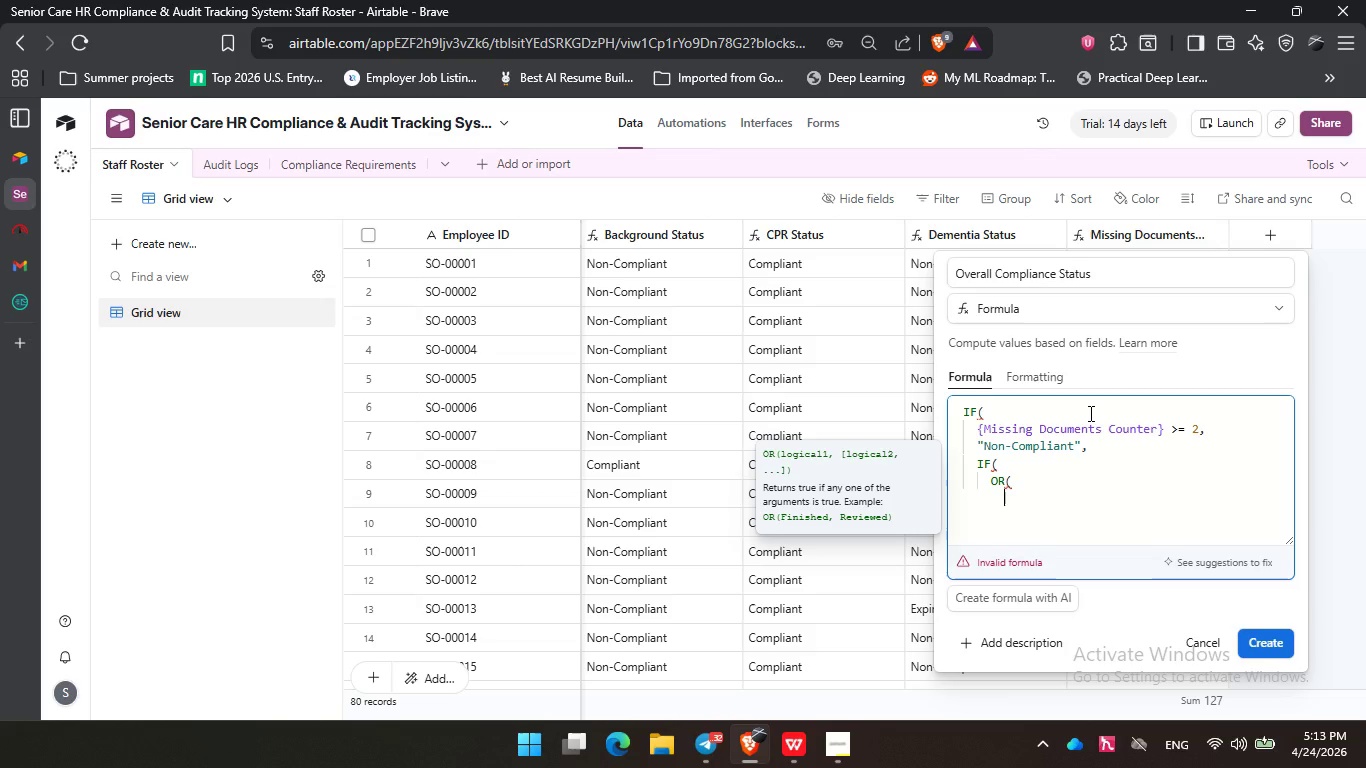 
wait(22.22)
 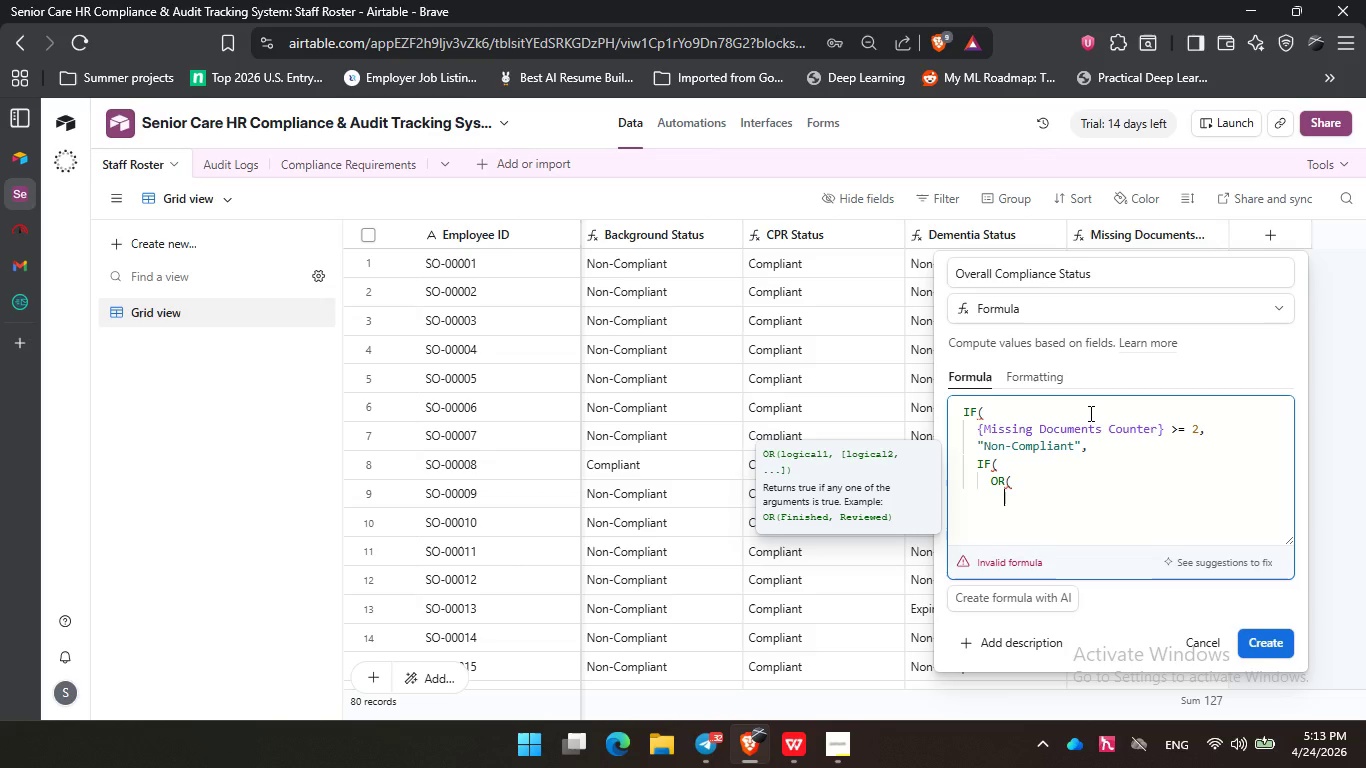 
left_click_drag(start_coordinate=[1047, 506], to_coordinate=[942, 401])
 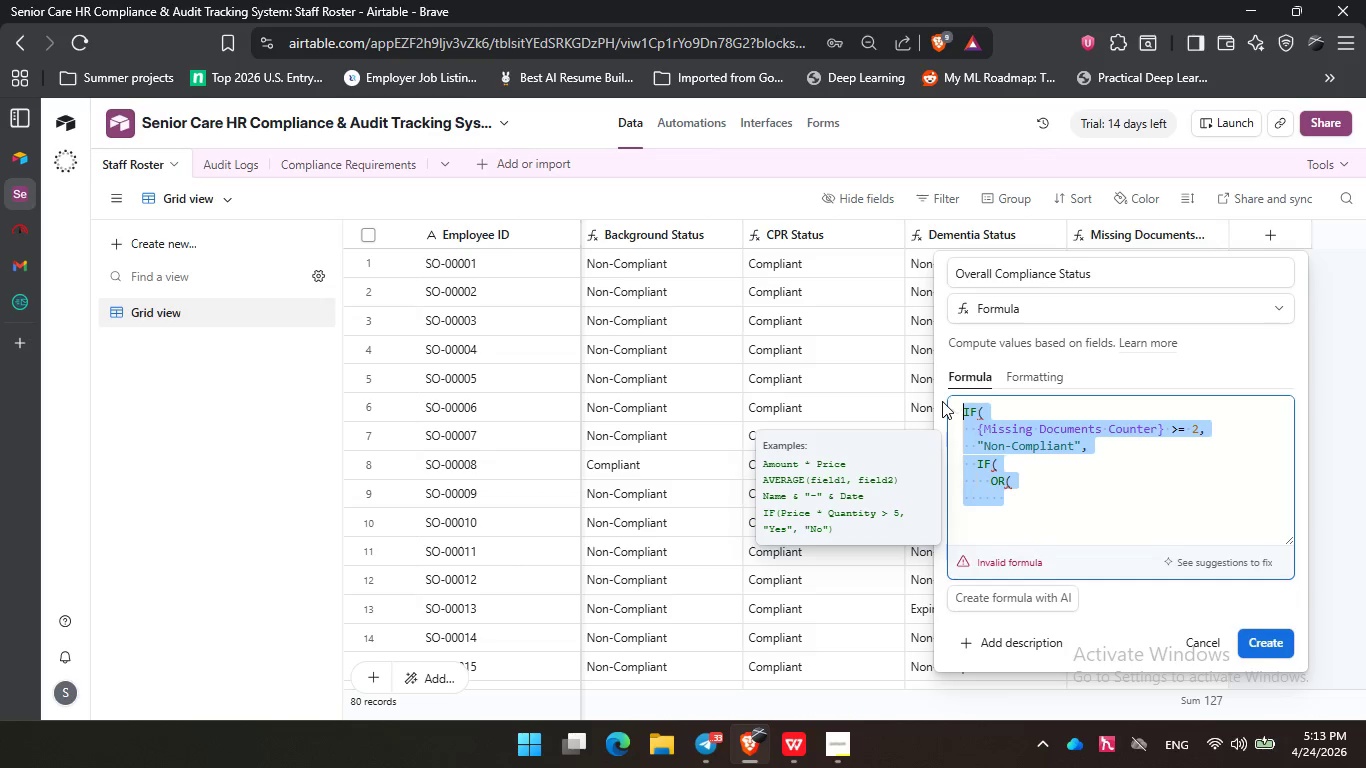 
key(Control+X)
 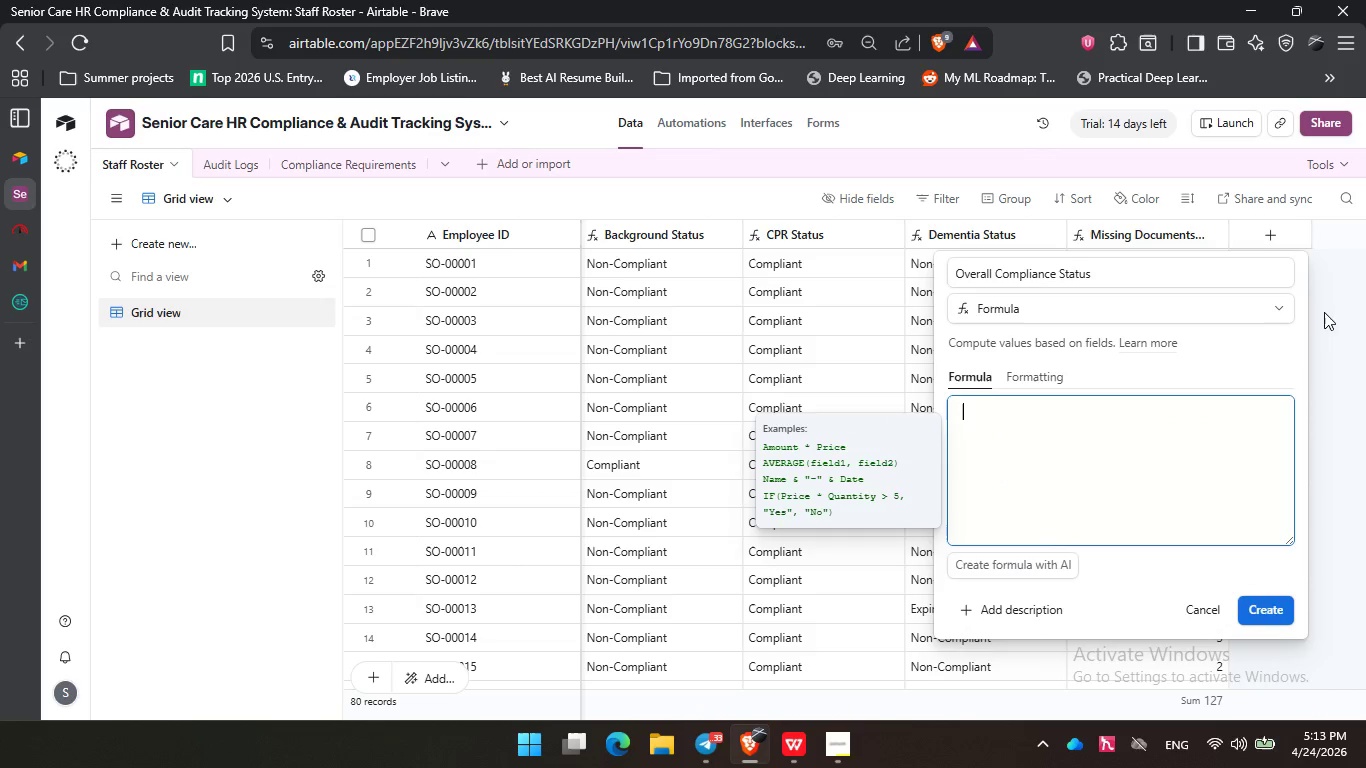 
left_click([1341, 299])
 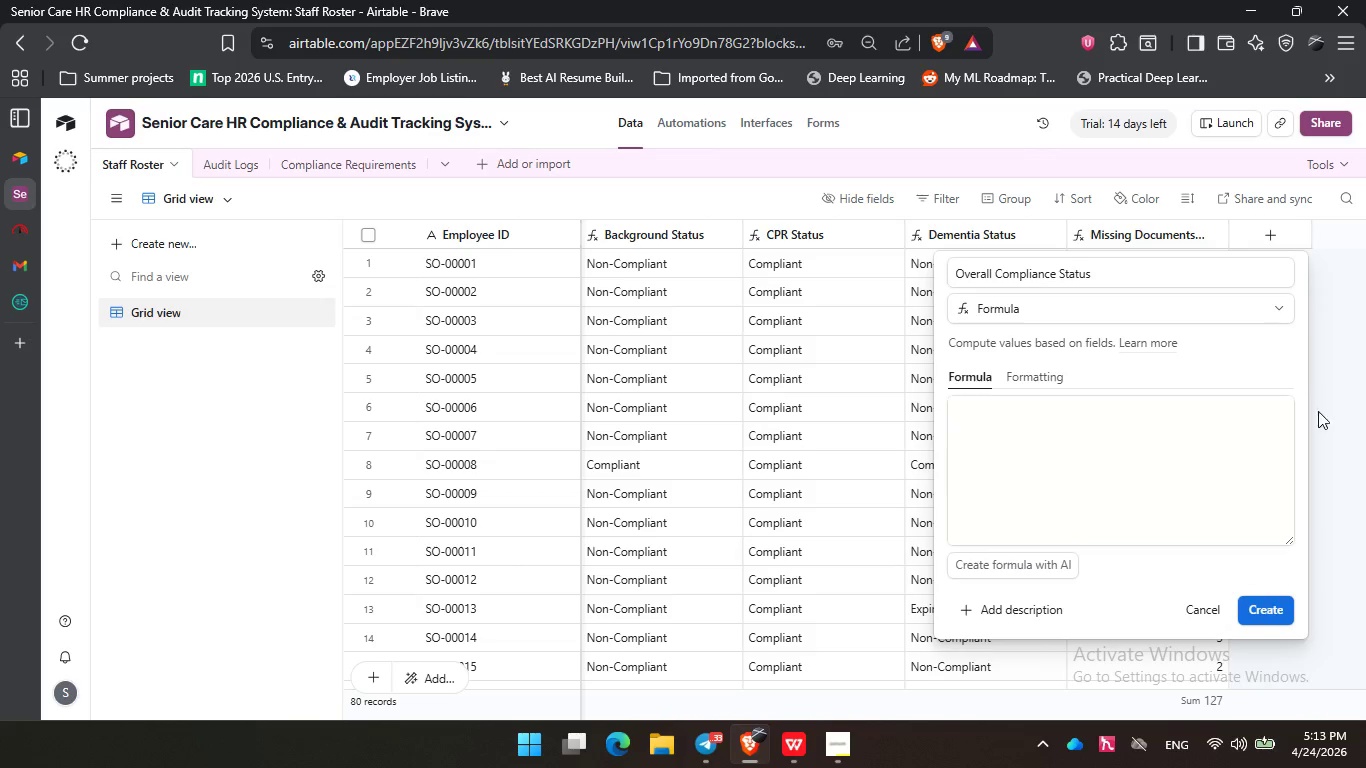 
left_click([1330, 435])
 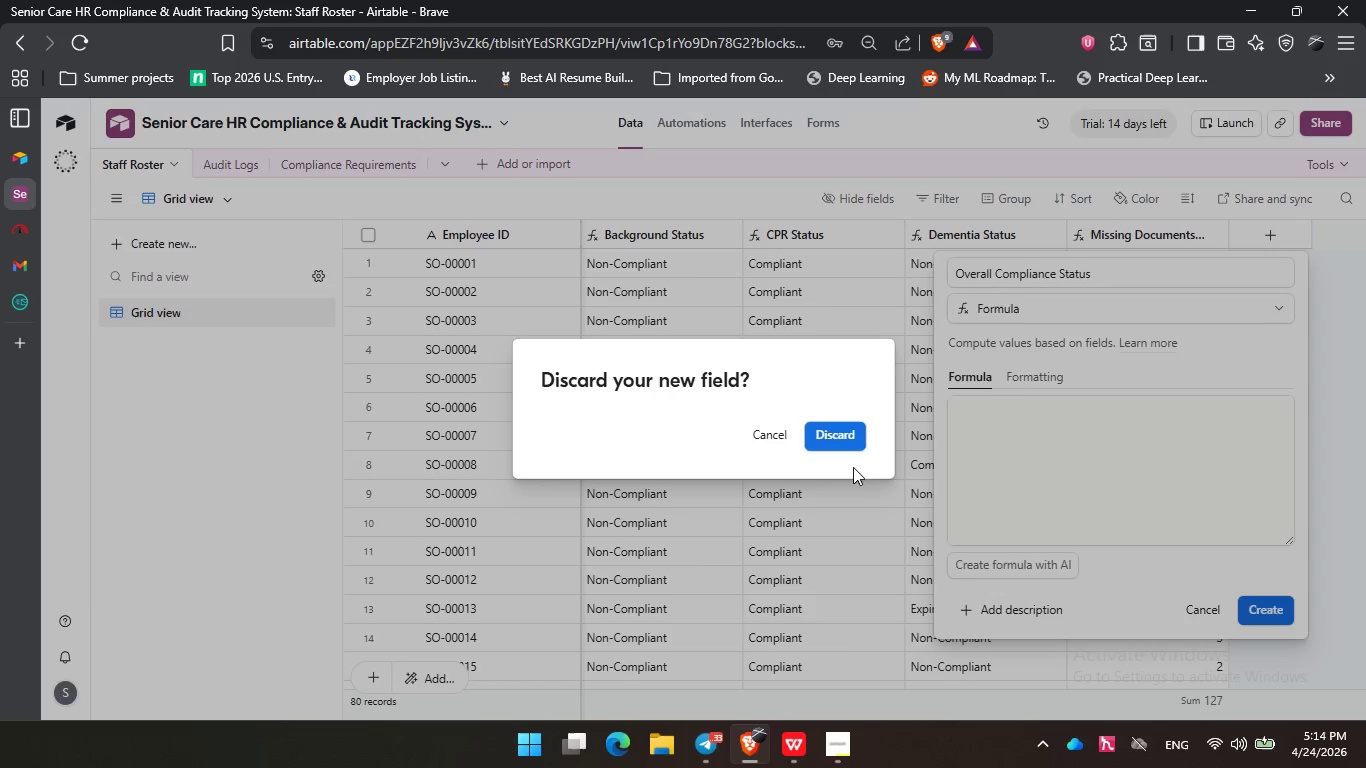 
left_click([848, 432])
 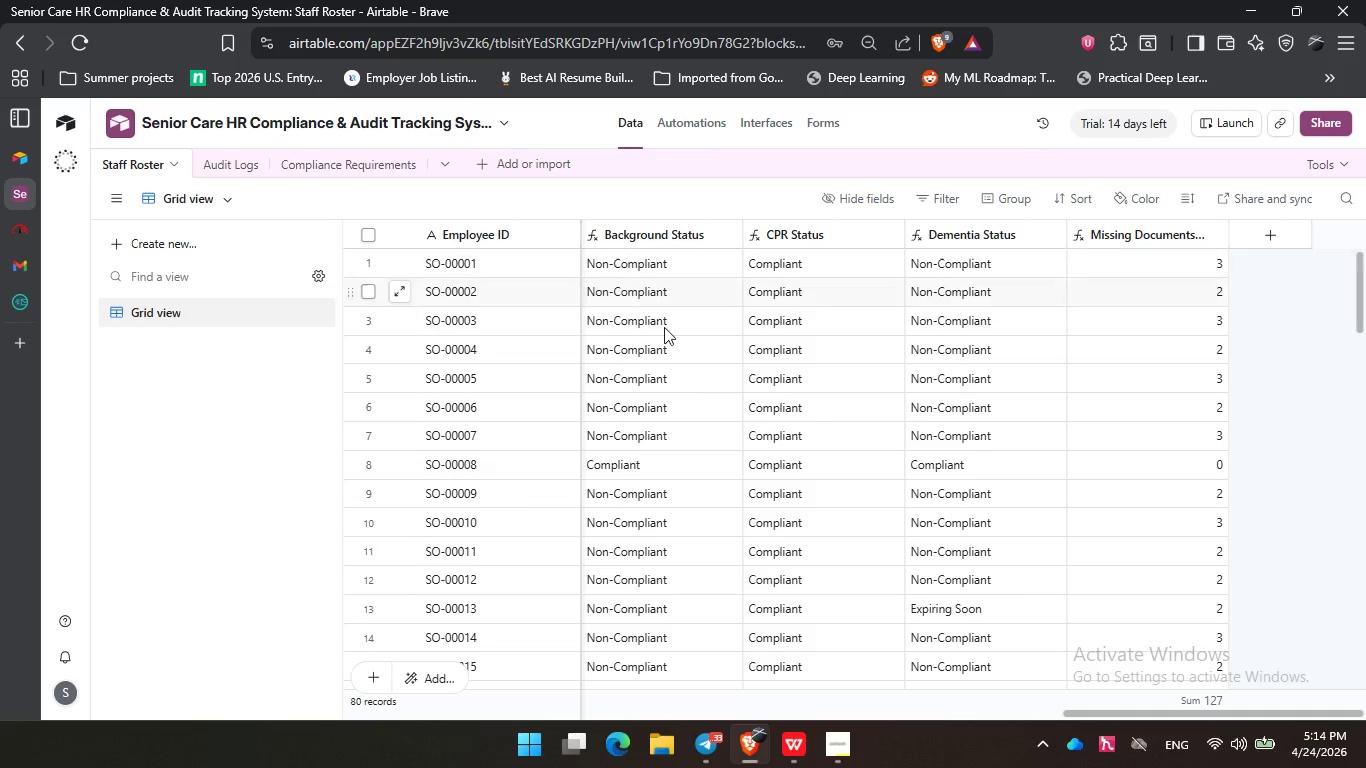 
left_click_drag(start_coordinate=[1100, 712], to_coordinate=[970, 700])
 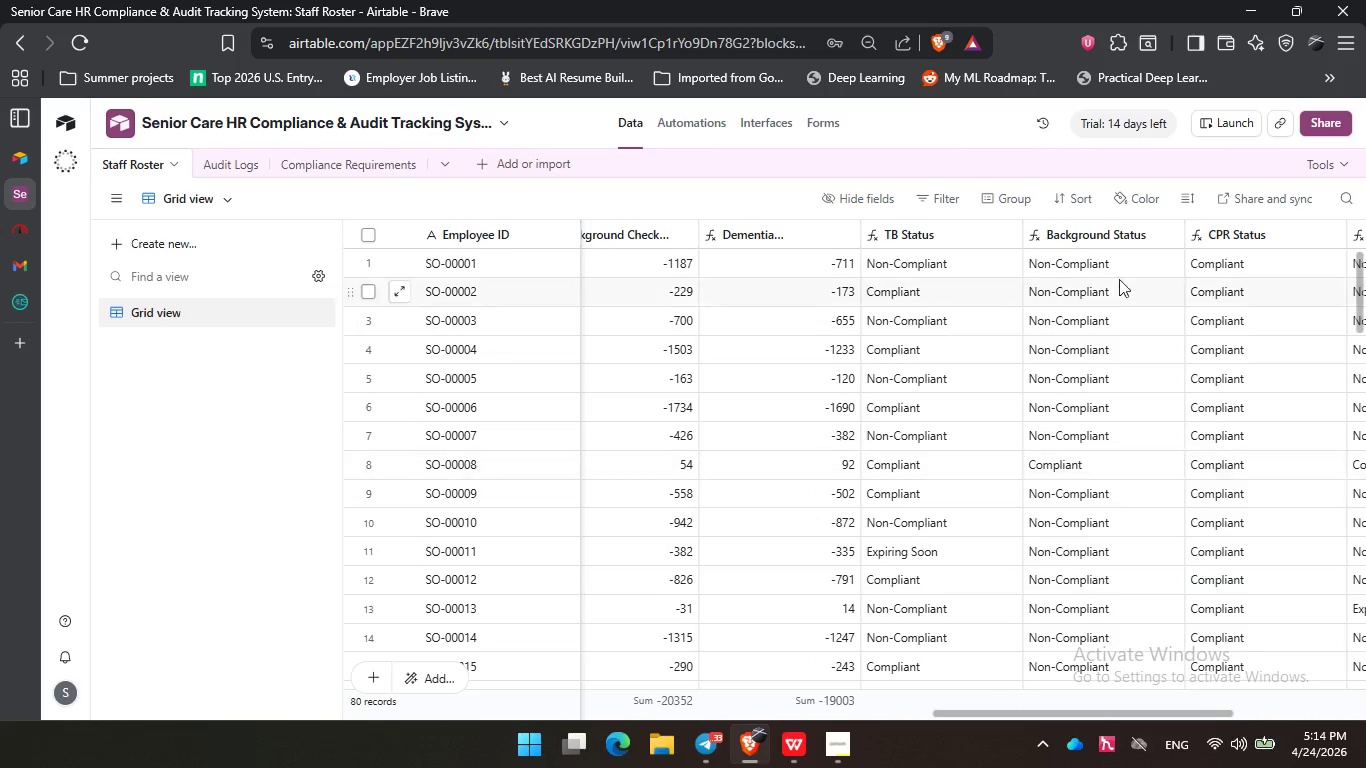 
double_click([1081, 234])
 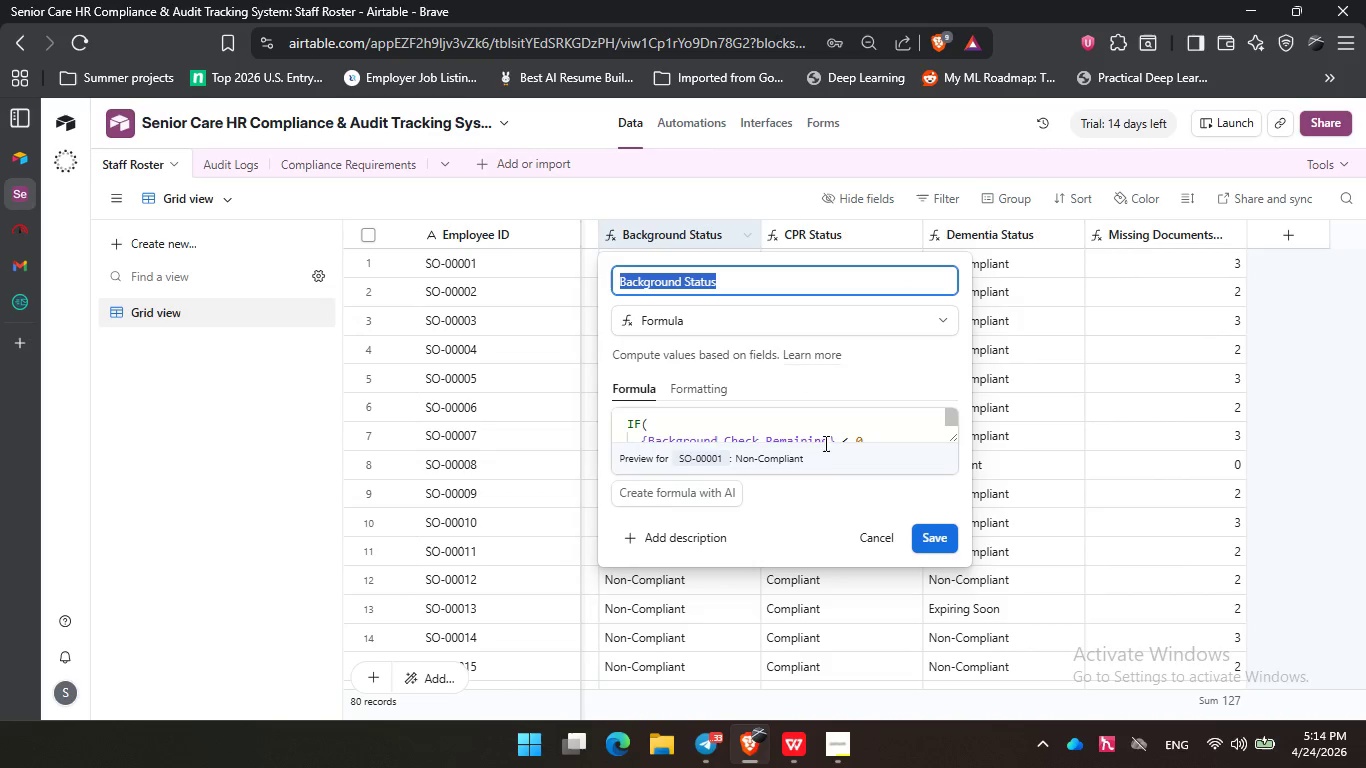 
scroll: coordinate [839, 424], scroll_direction: down, amount: 2.0
 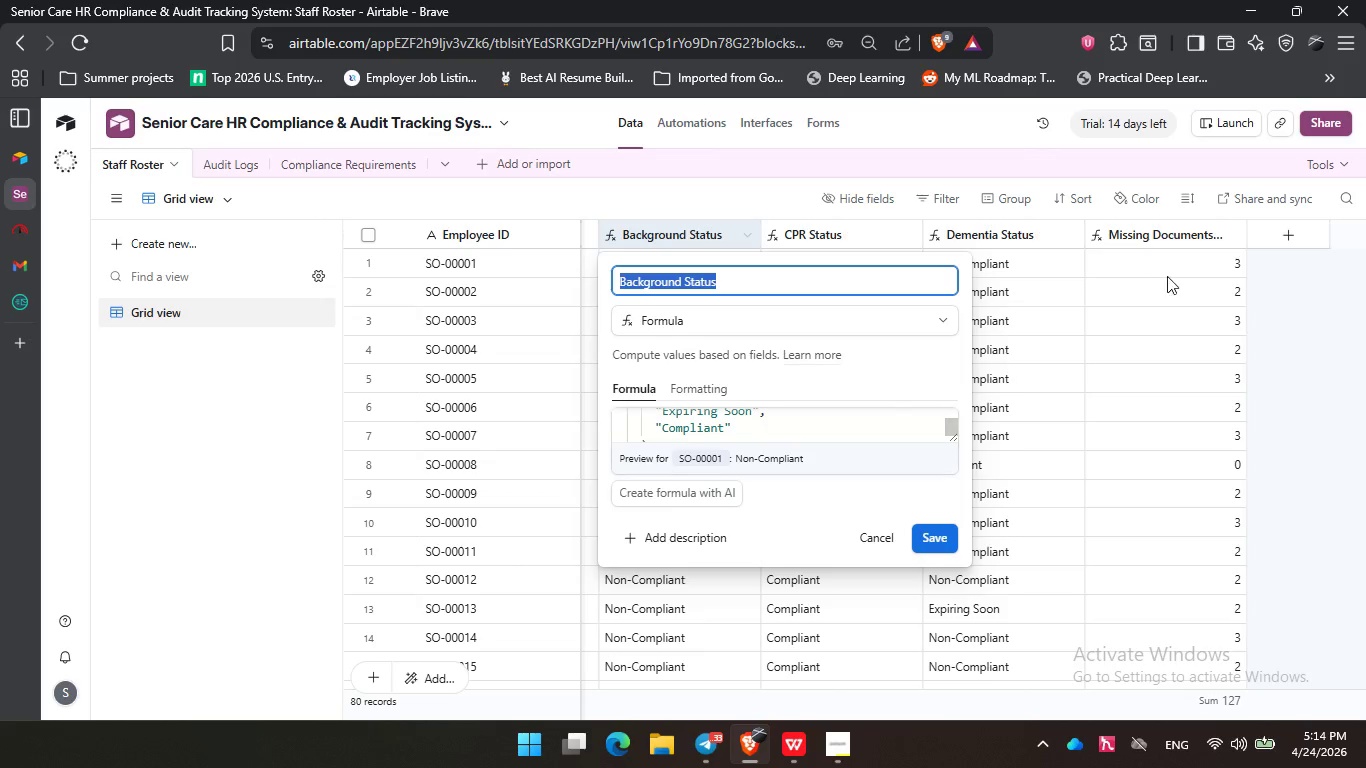 
left_click([1307, 286])
 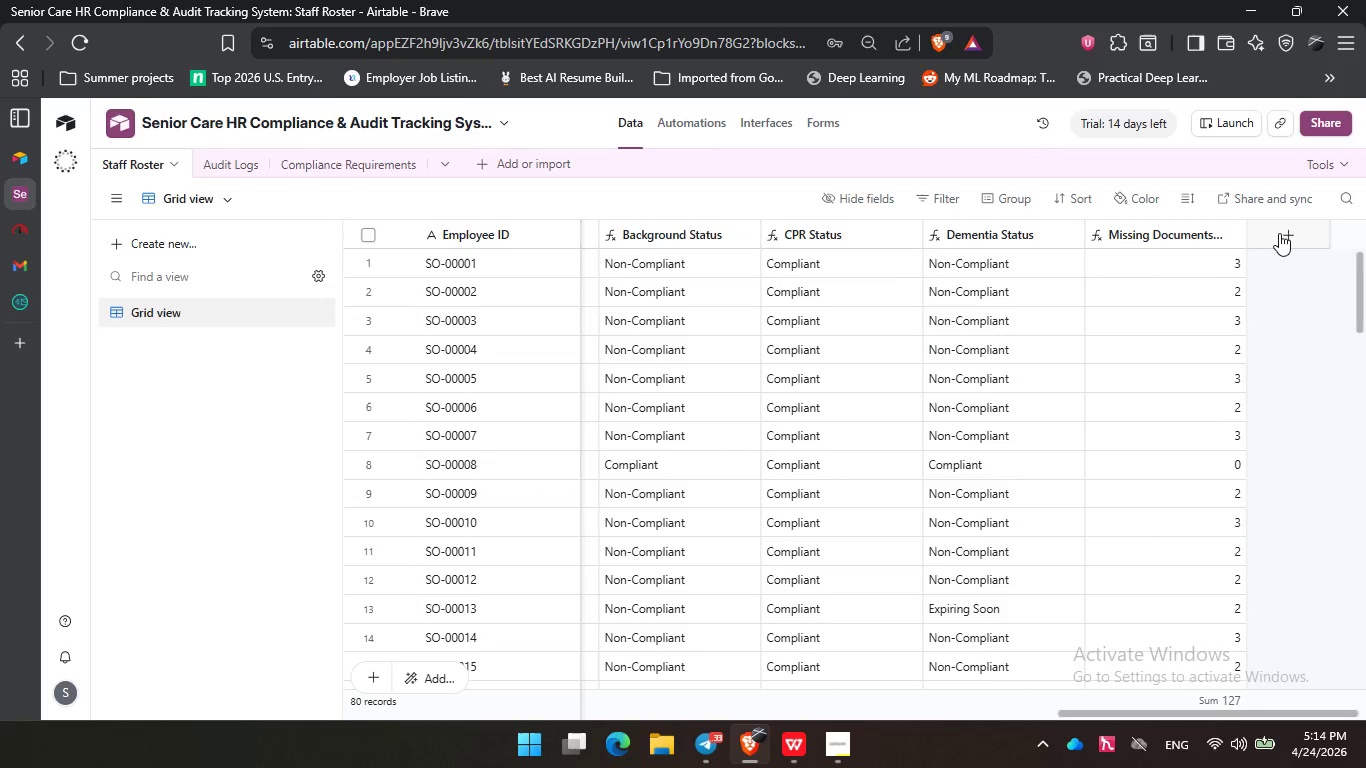 
left_click([1279, 233])
 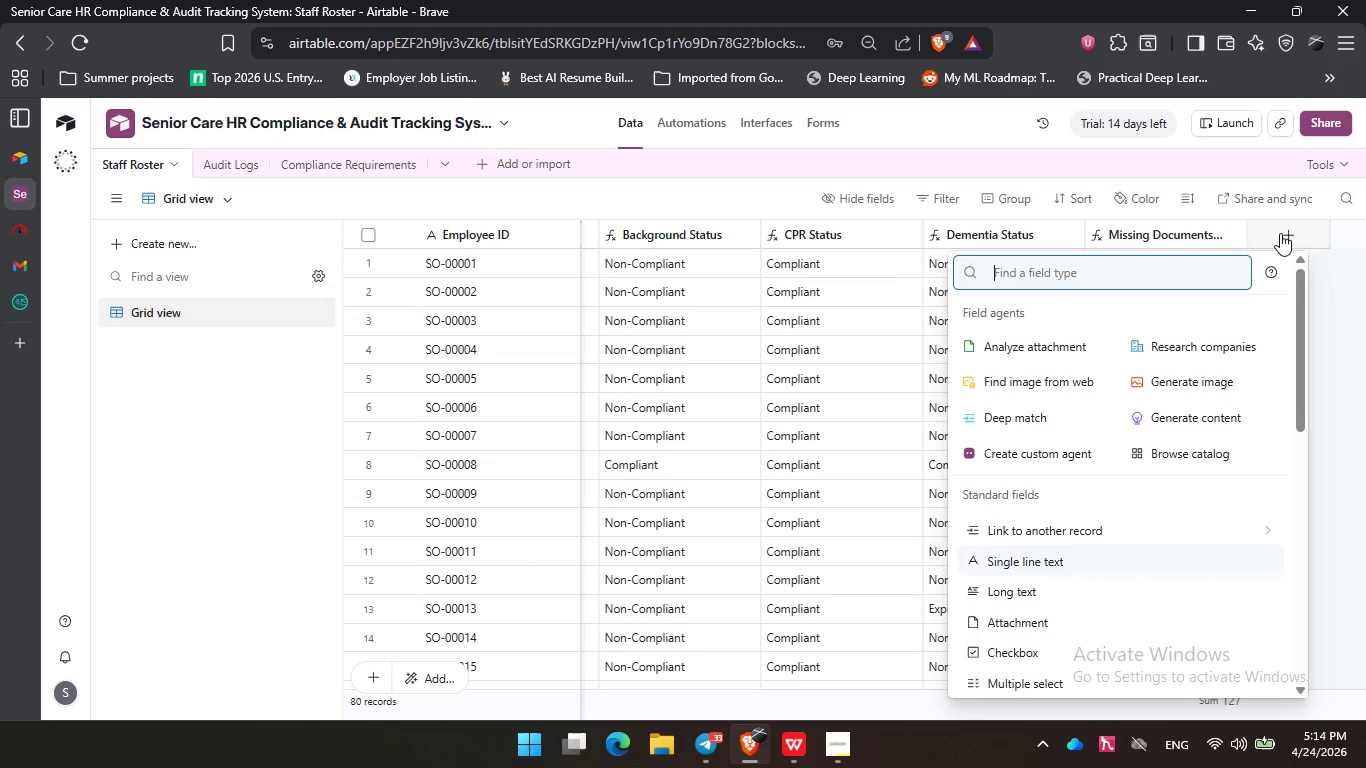 
type(for)
 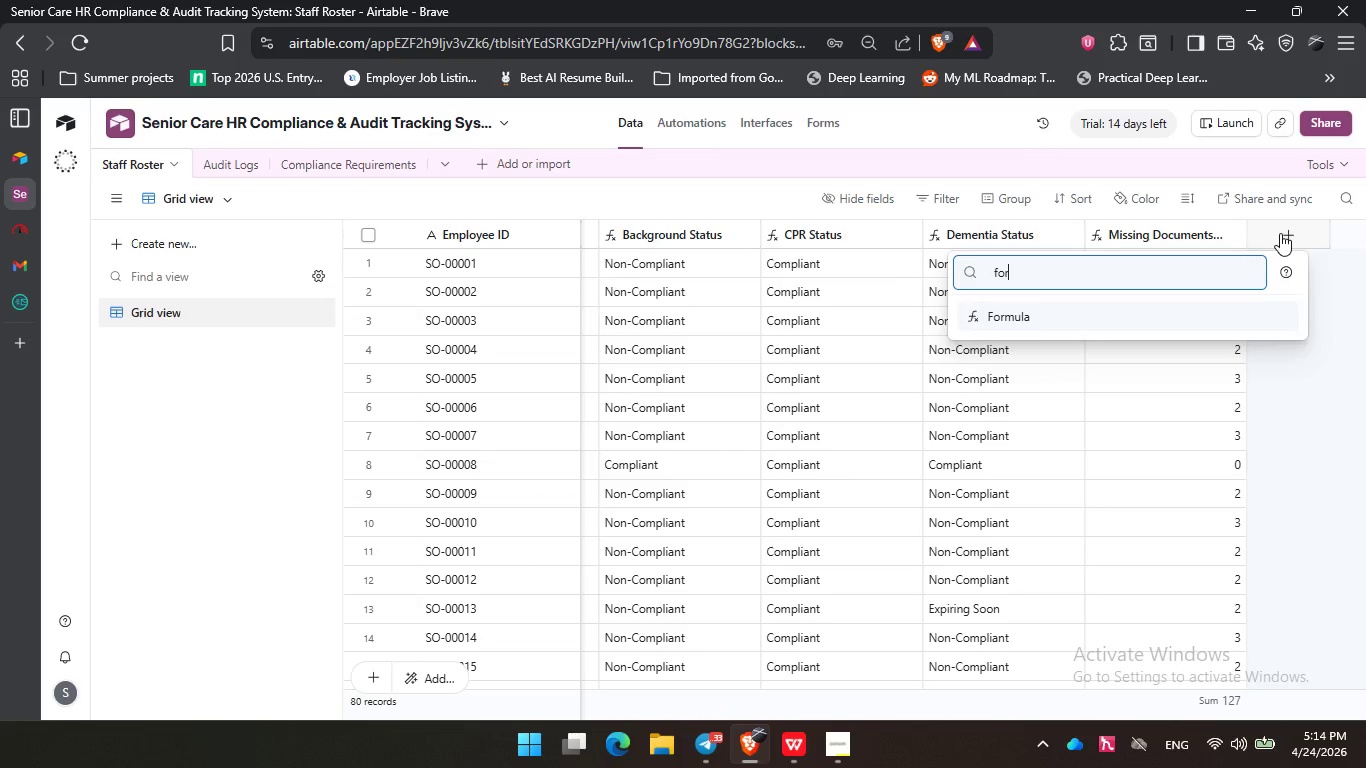 
key(Enter)
 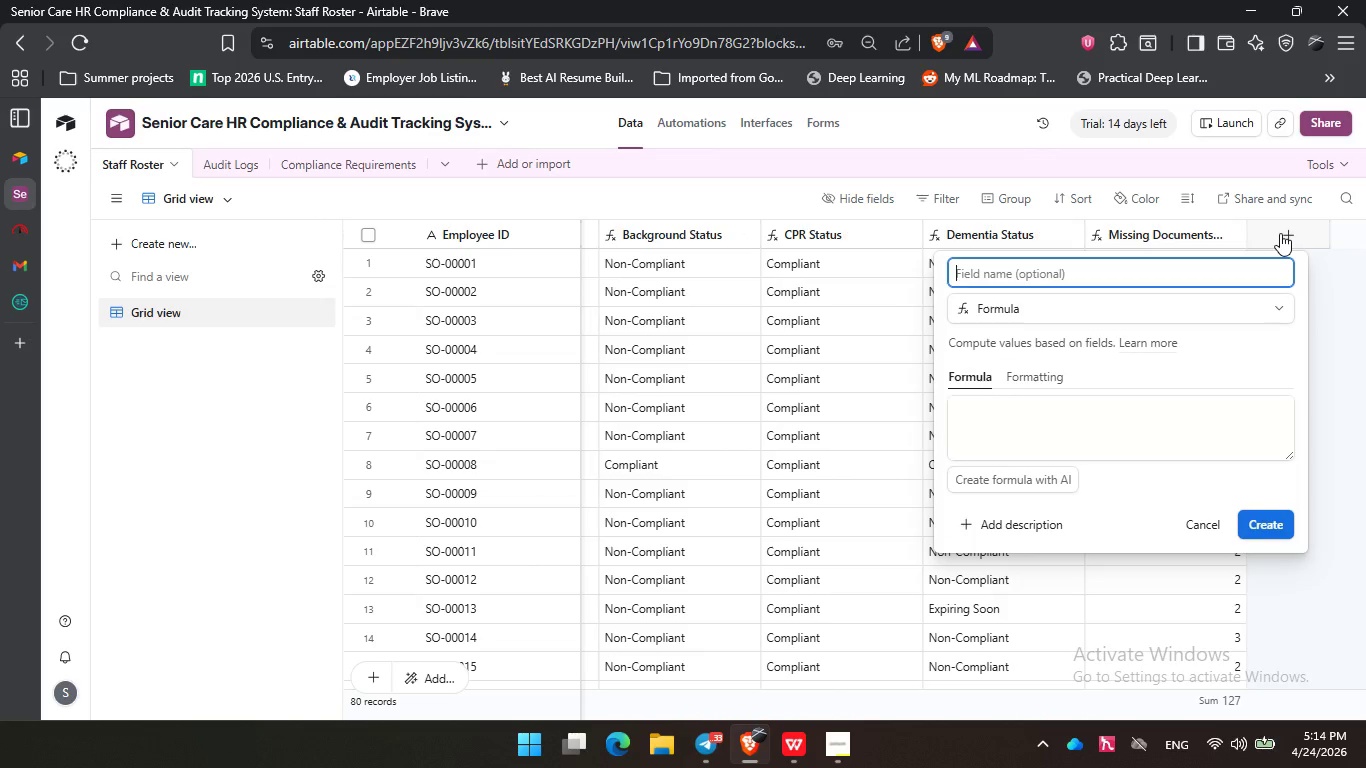 
type(Overall Compliance Status)
 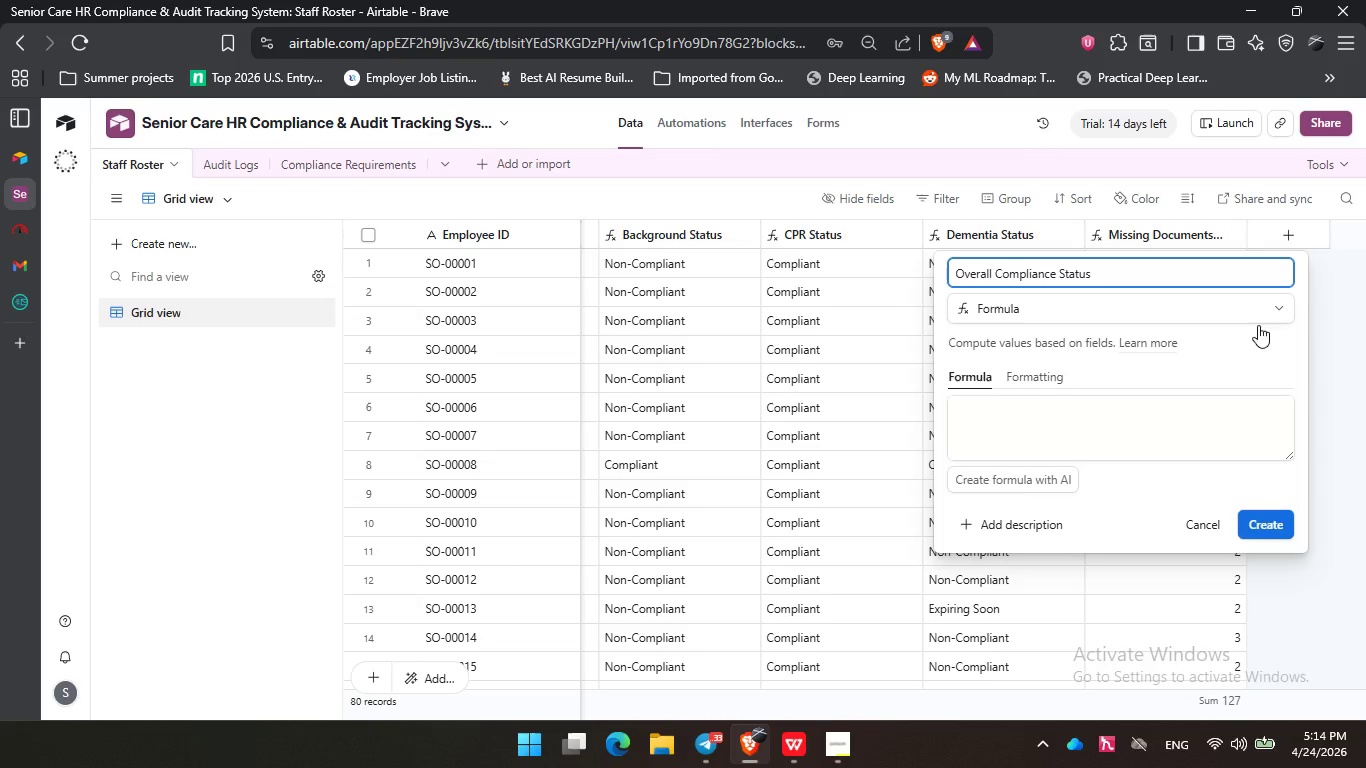 
left_click([1017, 410])
 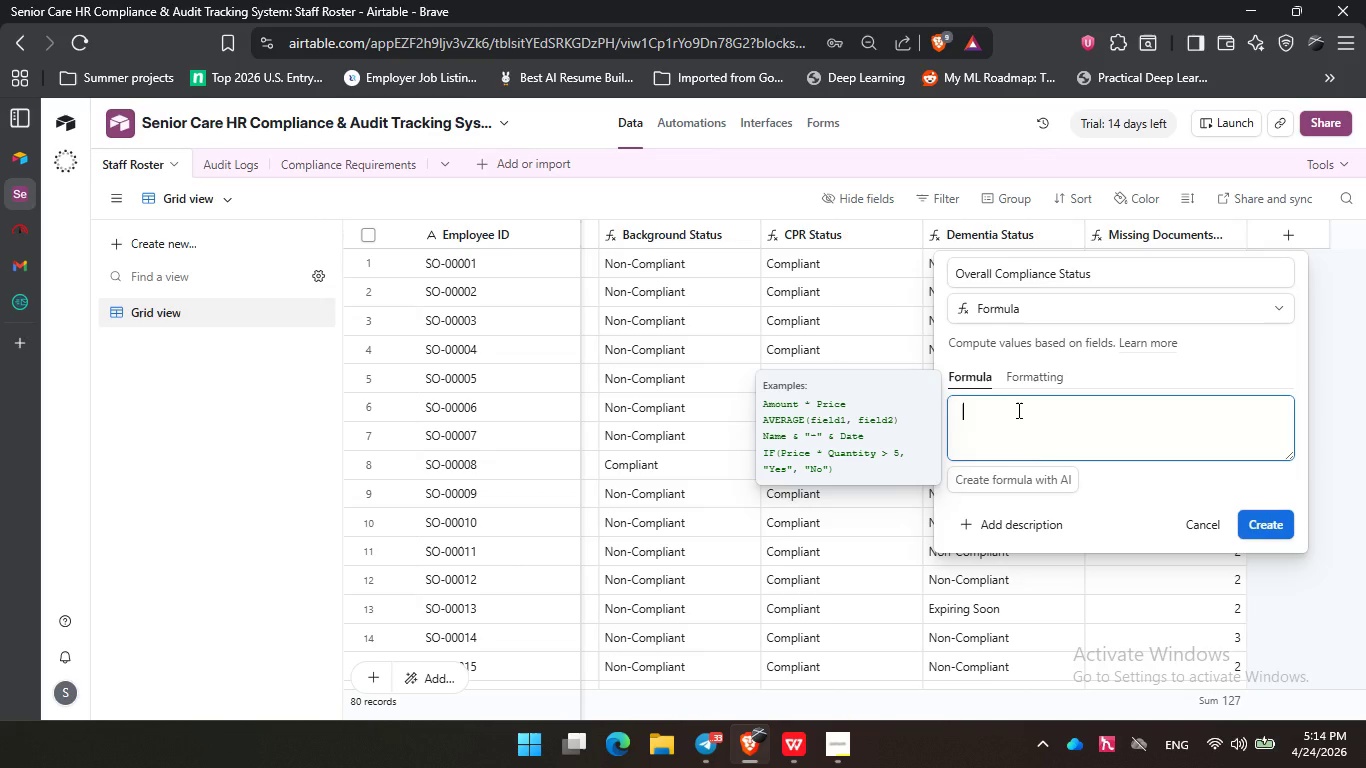 
key(Control+V)
 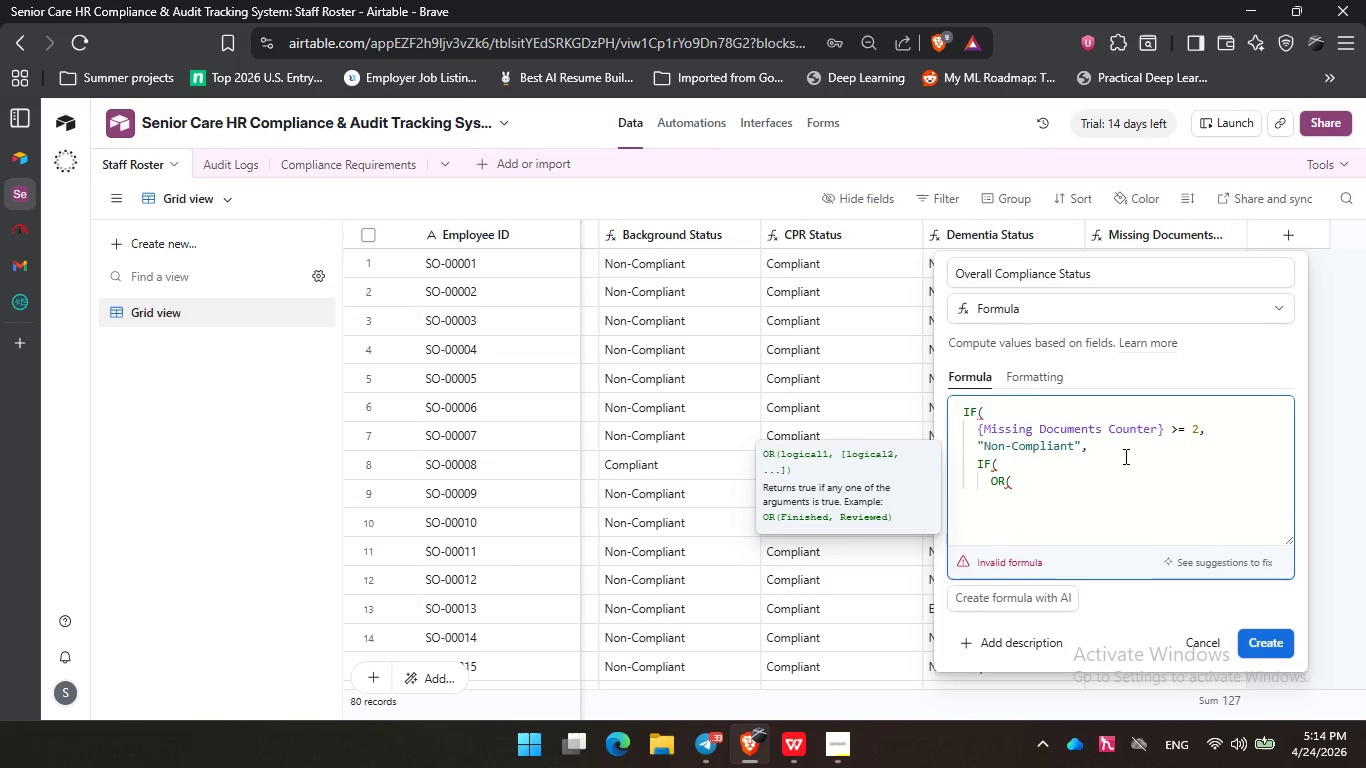 
wait(8.88)
 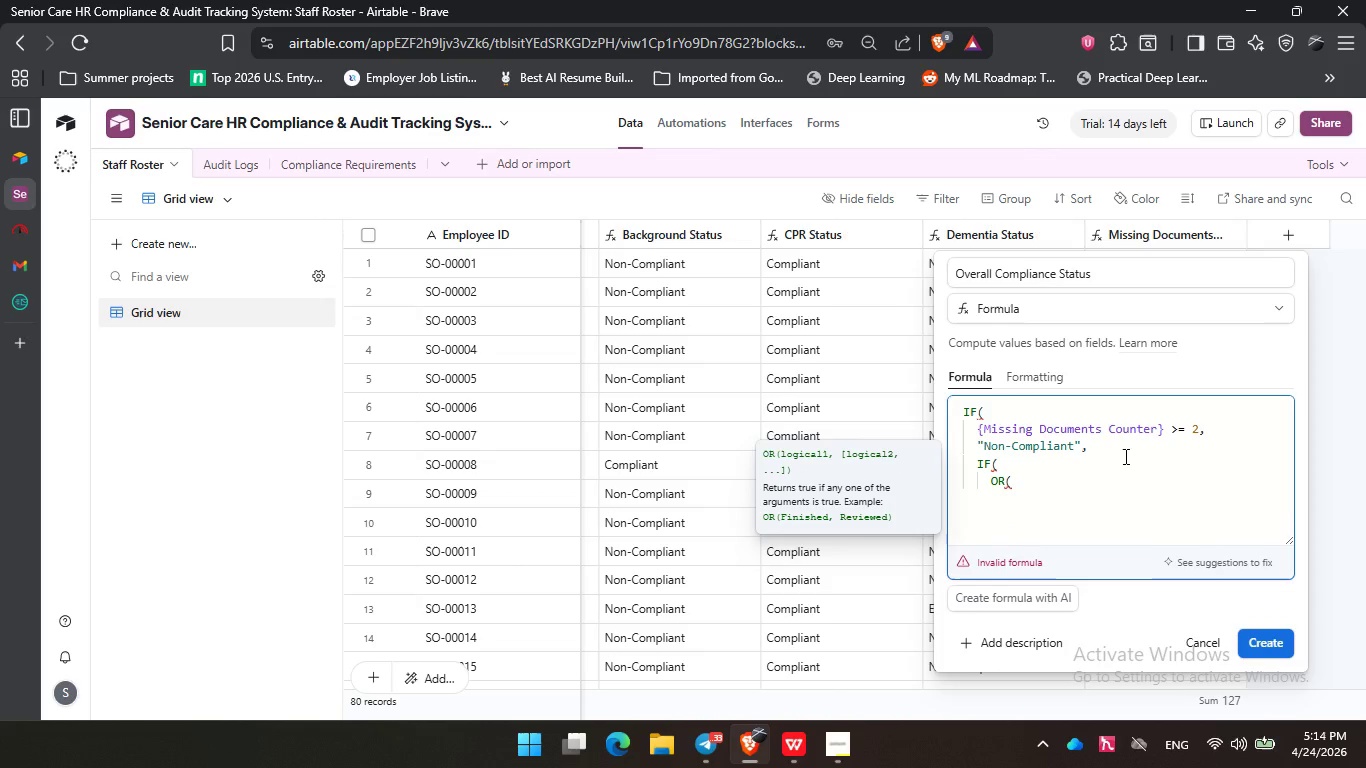 
type(y)
key(Backspace)
type(tv)
key(Backspace)
type(b)
 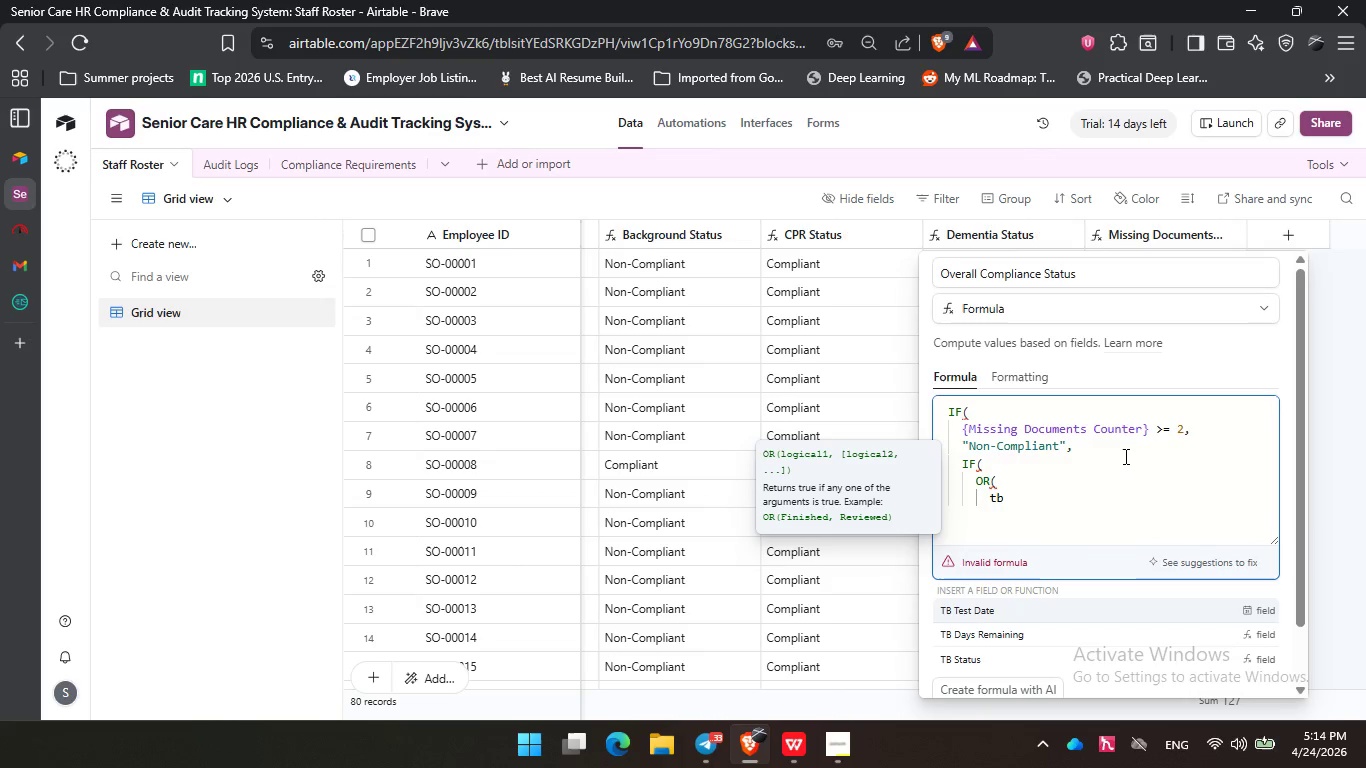 
key(ArrowDown)
 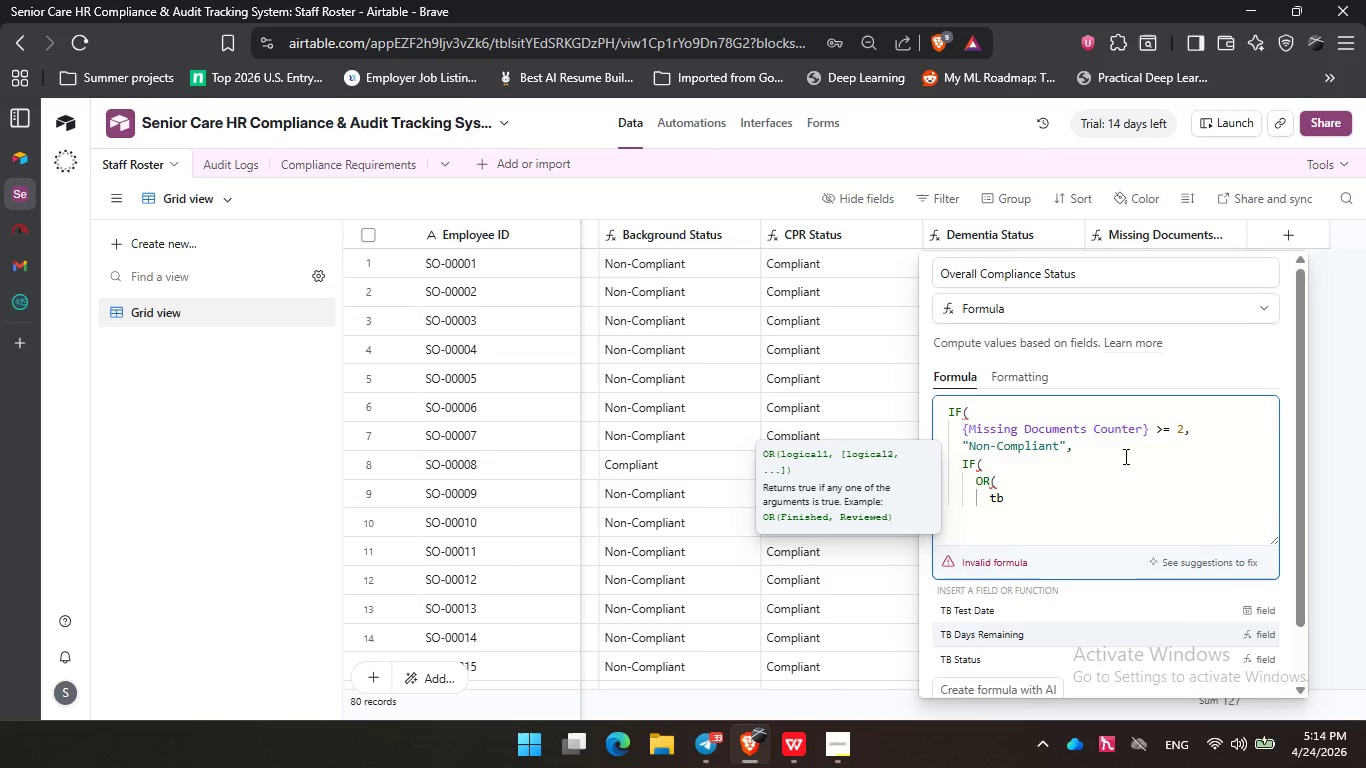 
key(ArrowDown)
 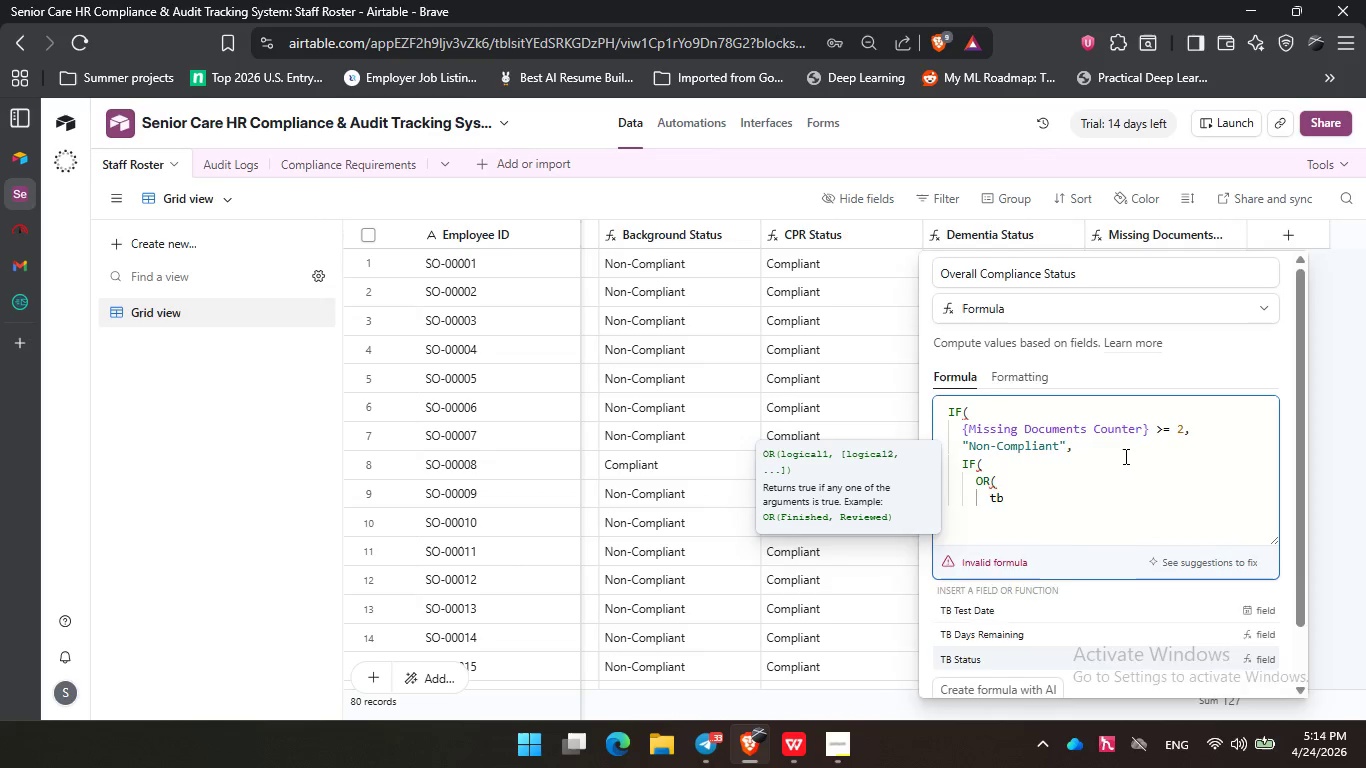 
key(Enter)
 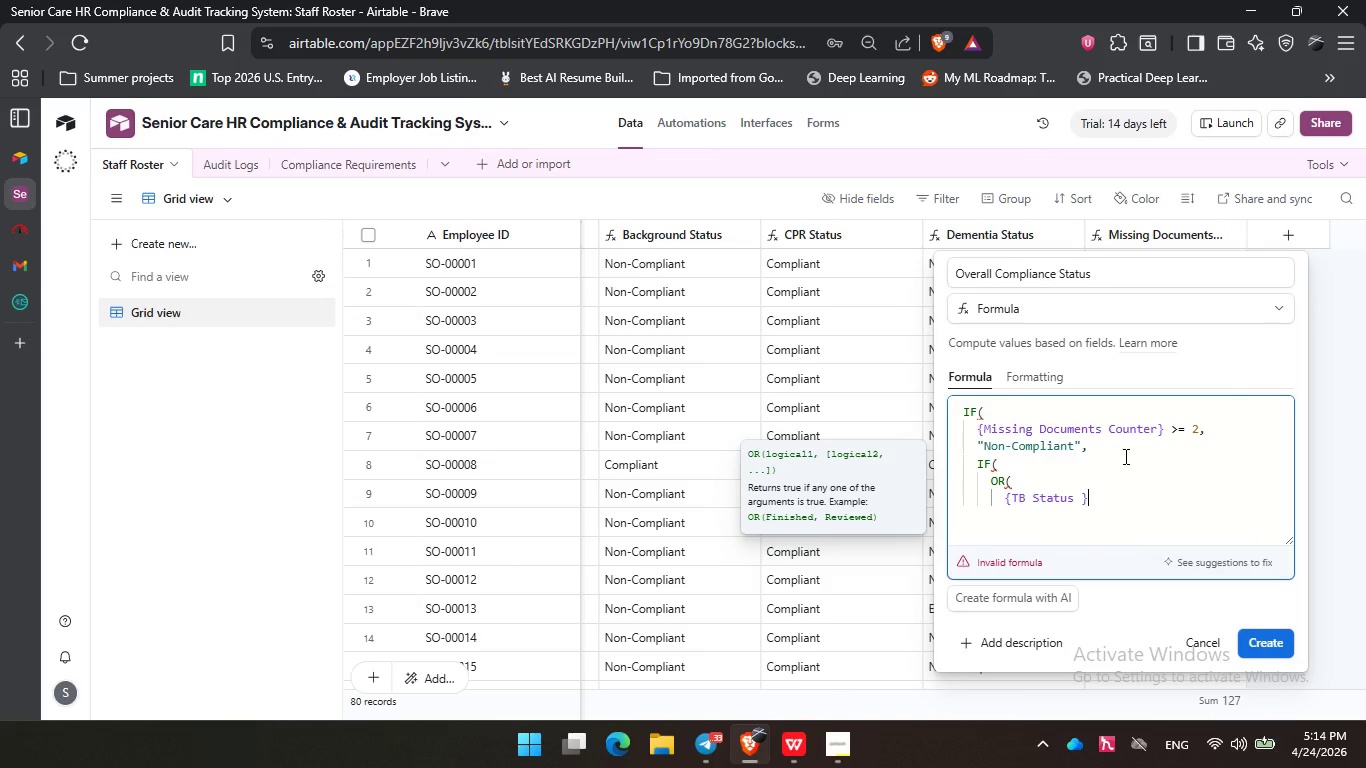 
type( = "Expiring Soon)
 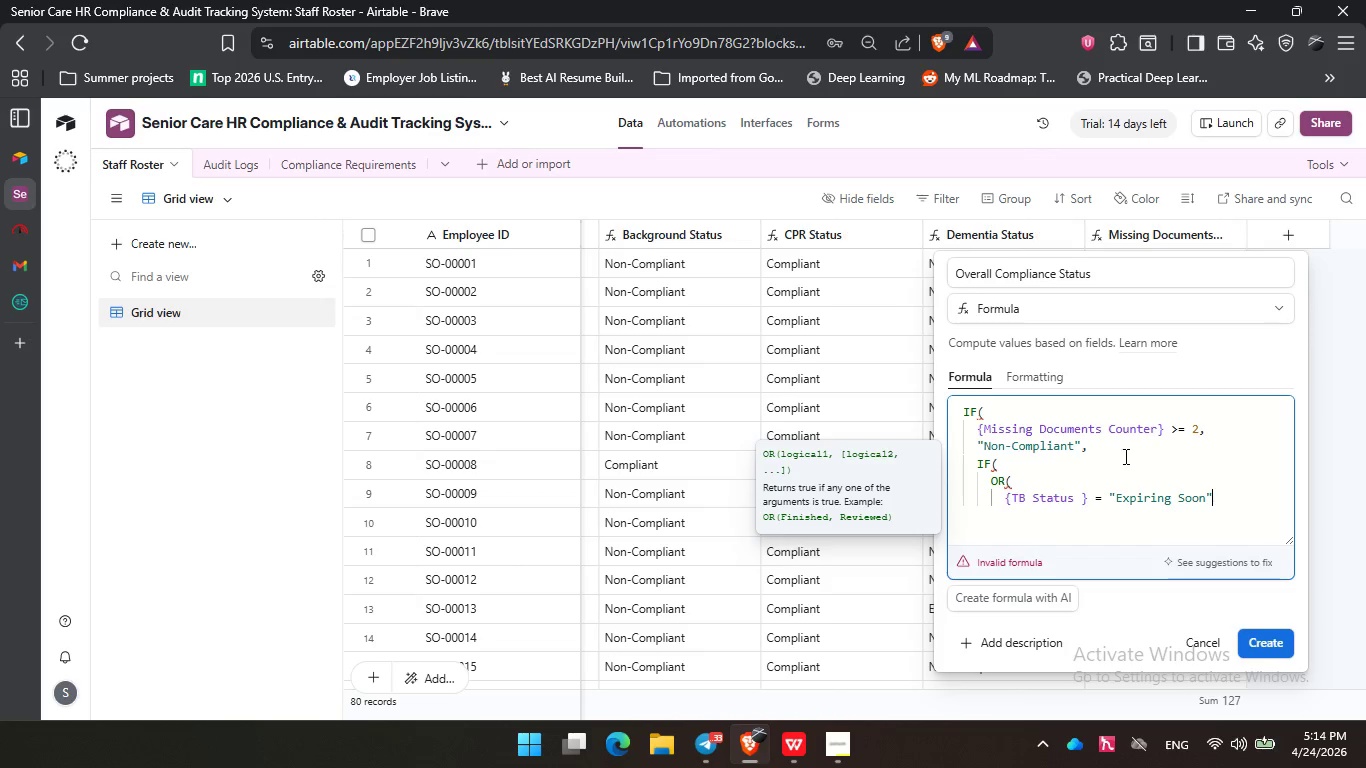 
 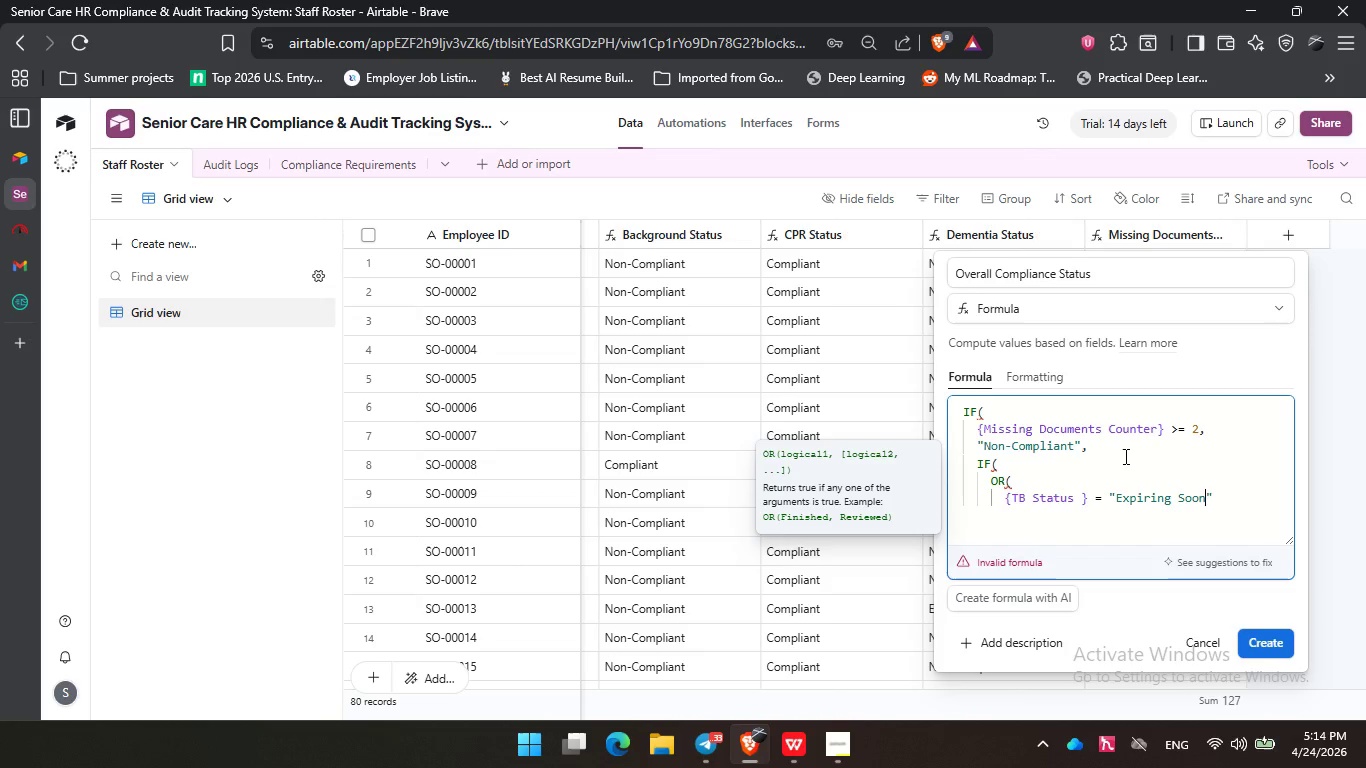 
key(ArrowRight)
 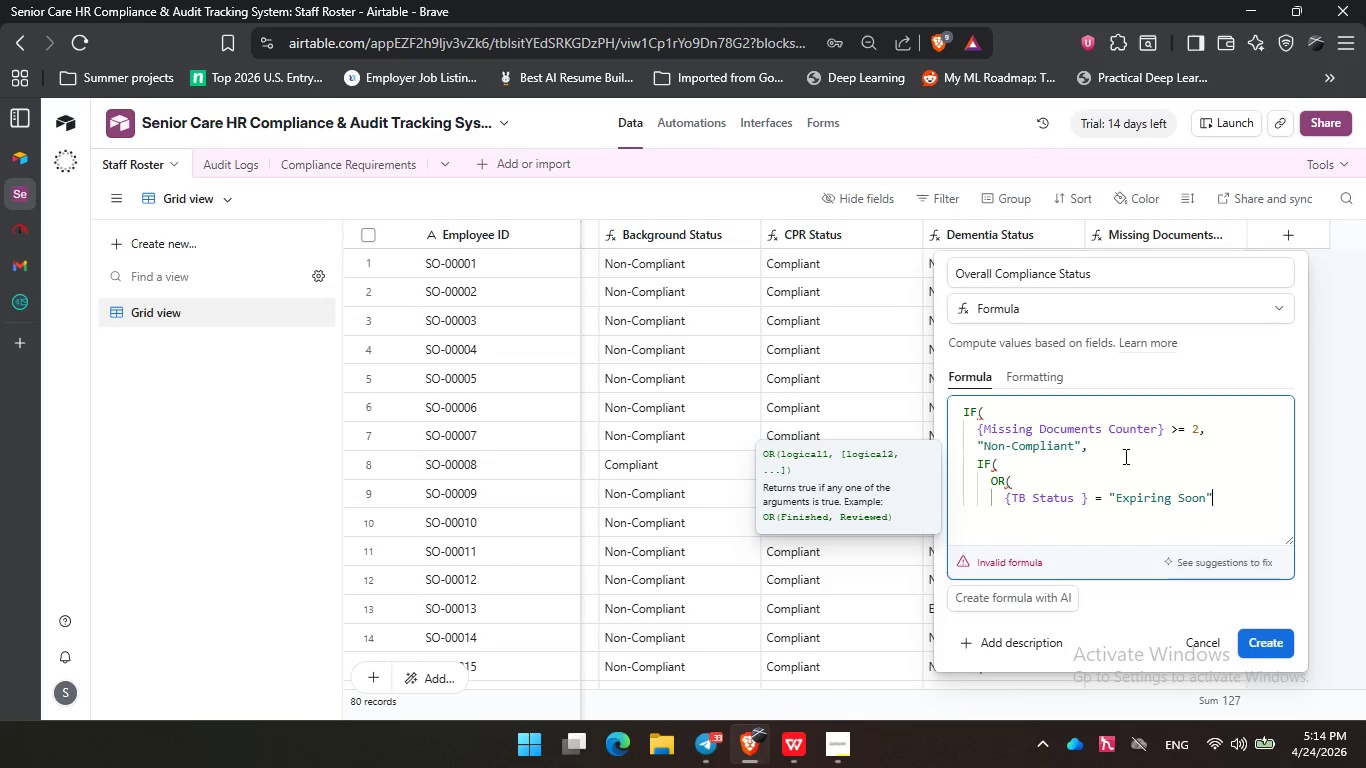 
key(Comma)
 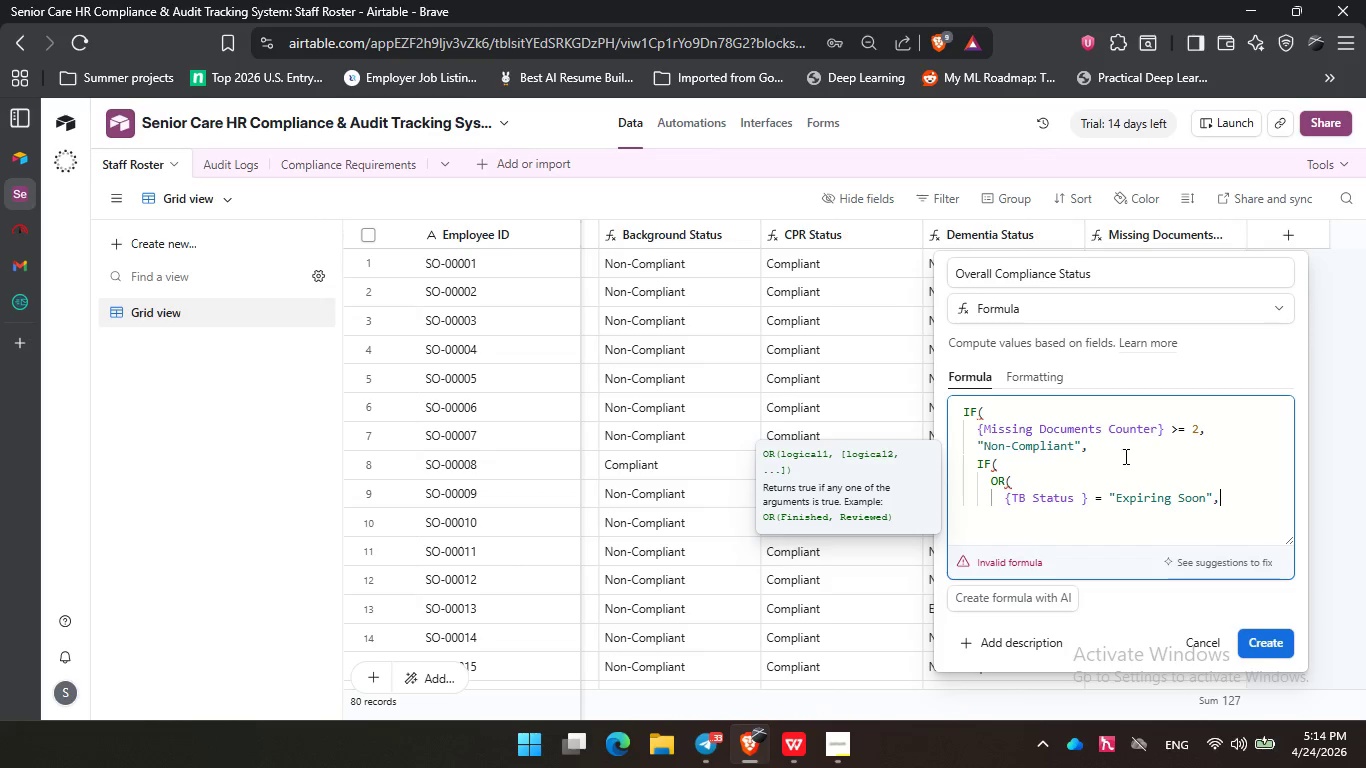 
key(Enter)
 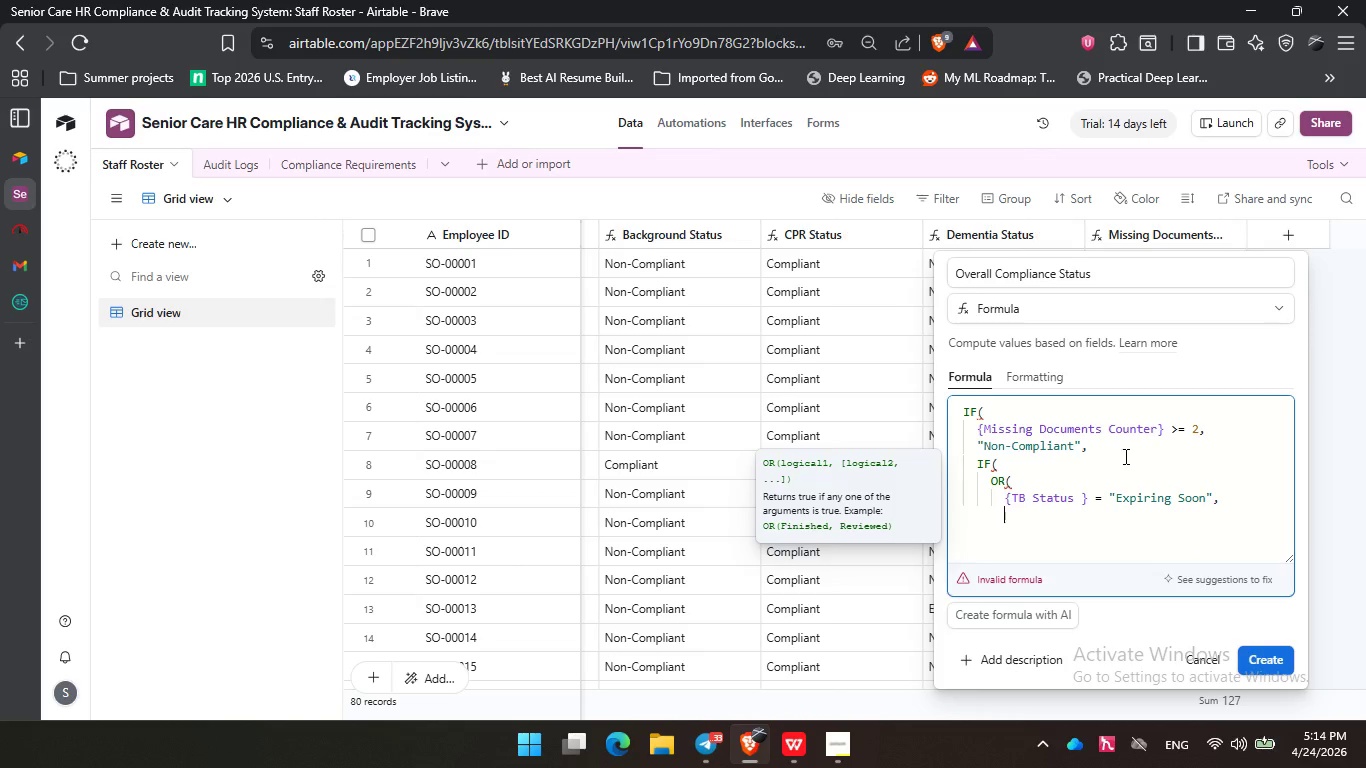 
type(bac)
 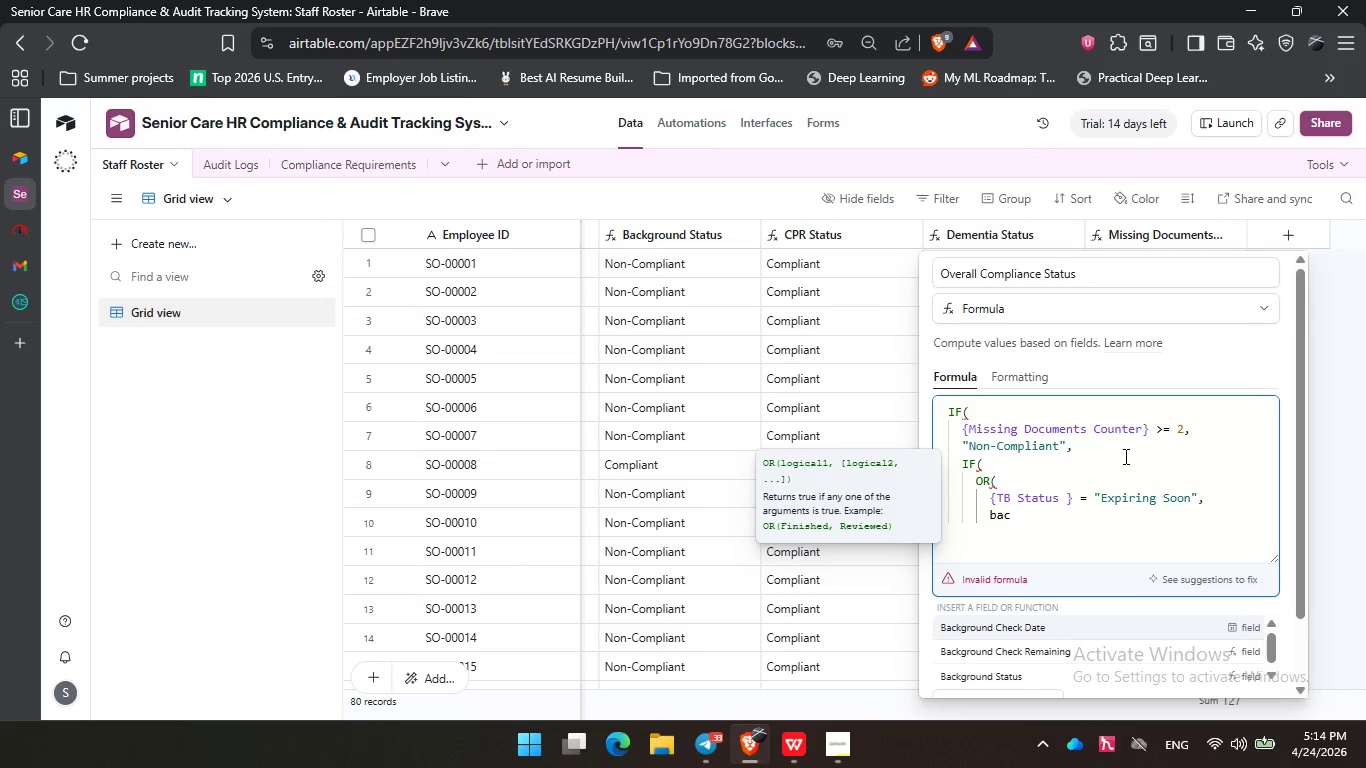 
key(ArrowDown)
 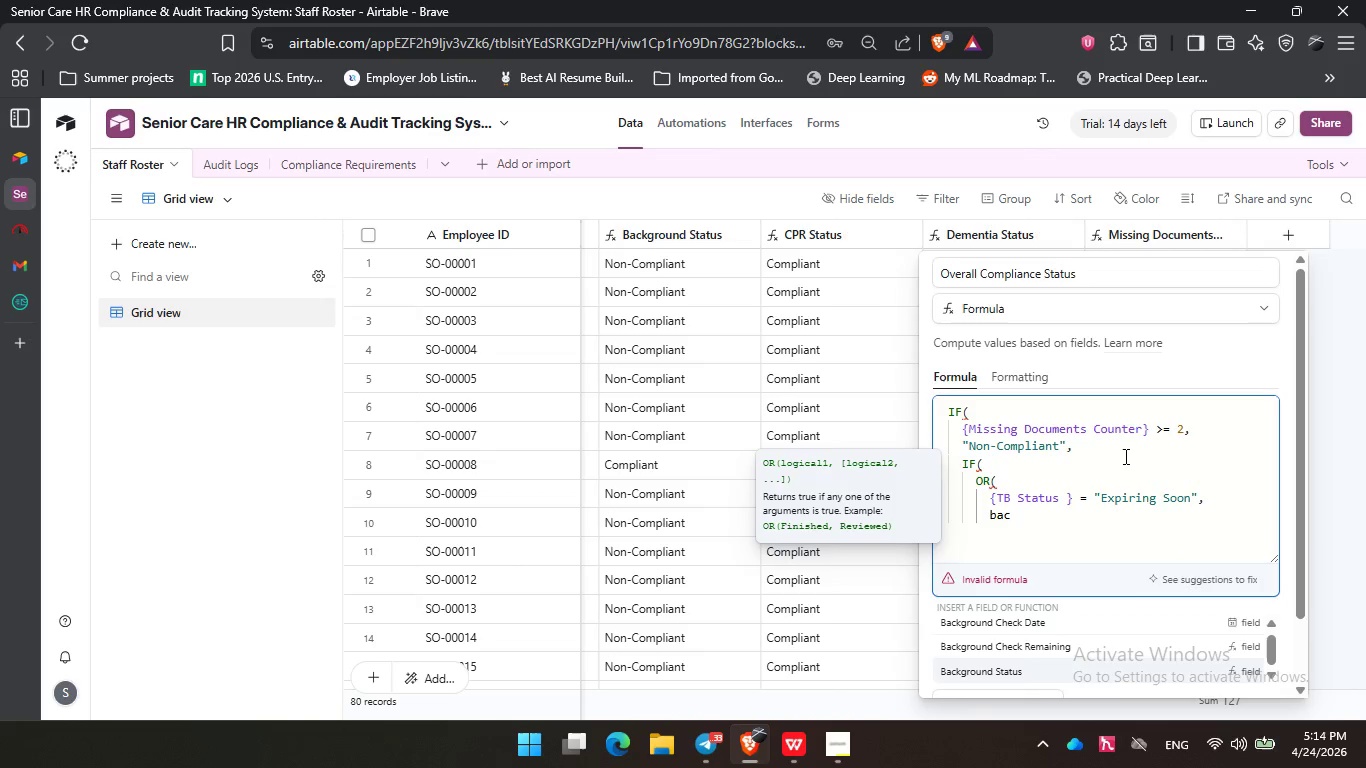 
key(ArrowDown)
 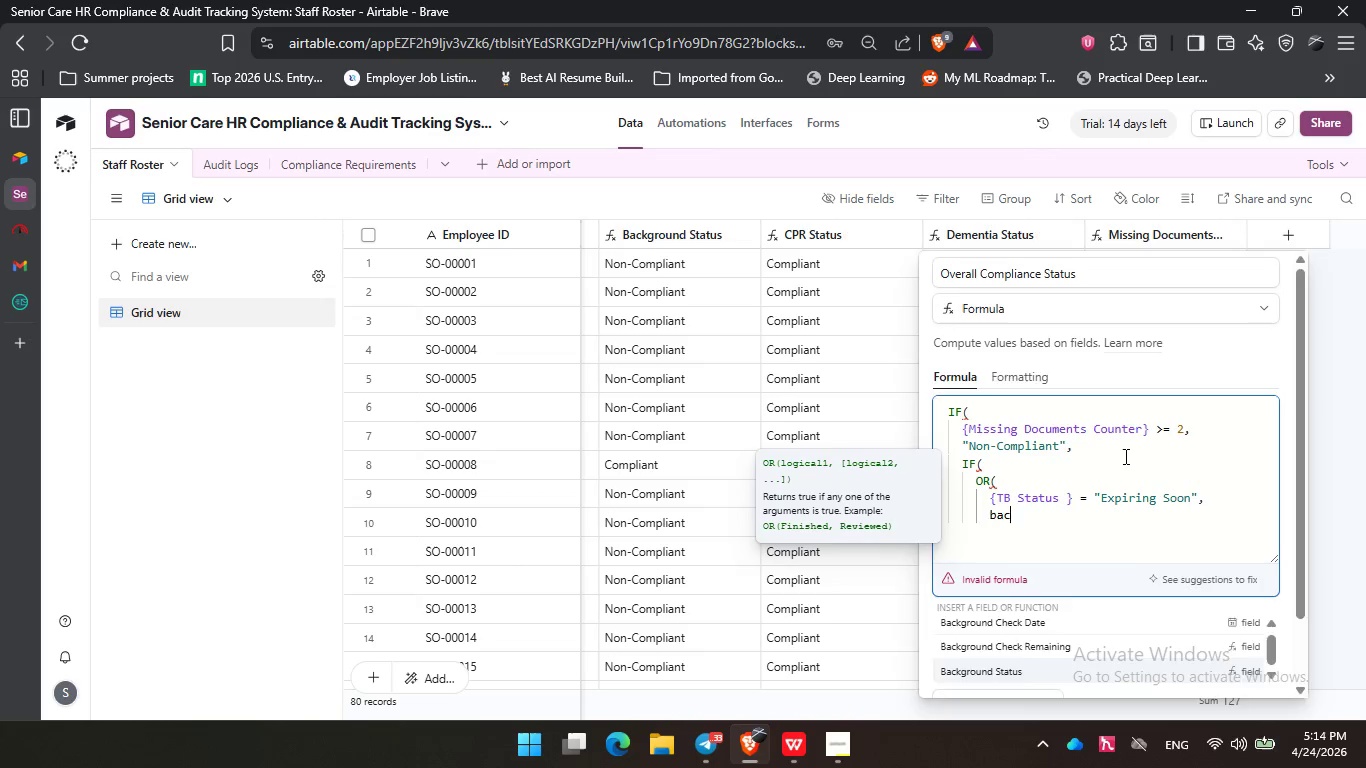 
key(Enter)
 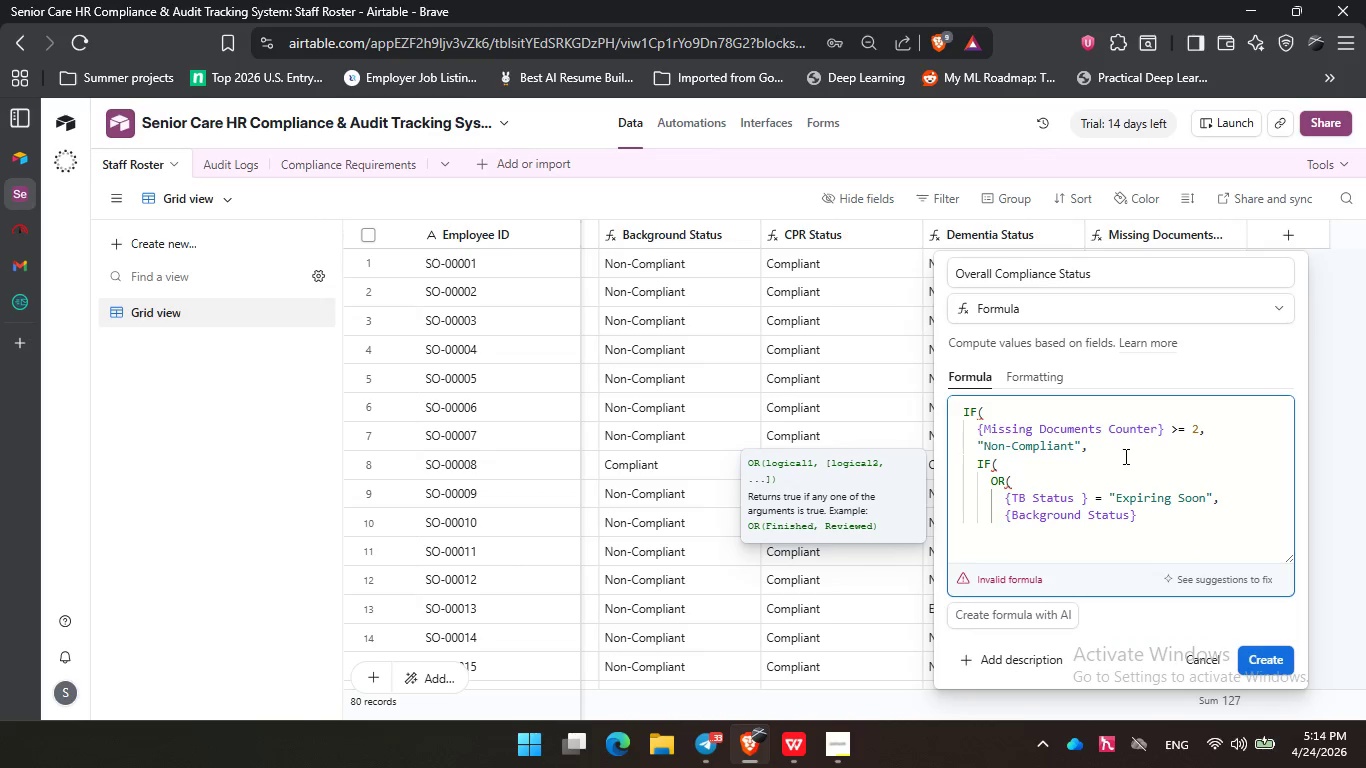 
key(Space)
 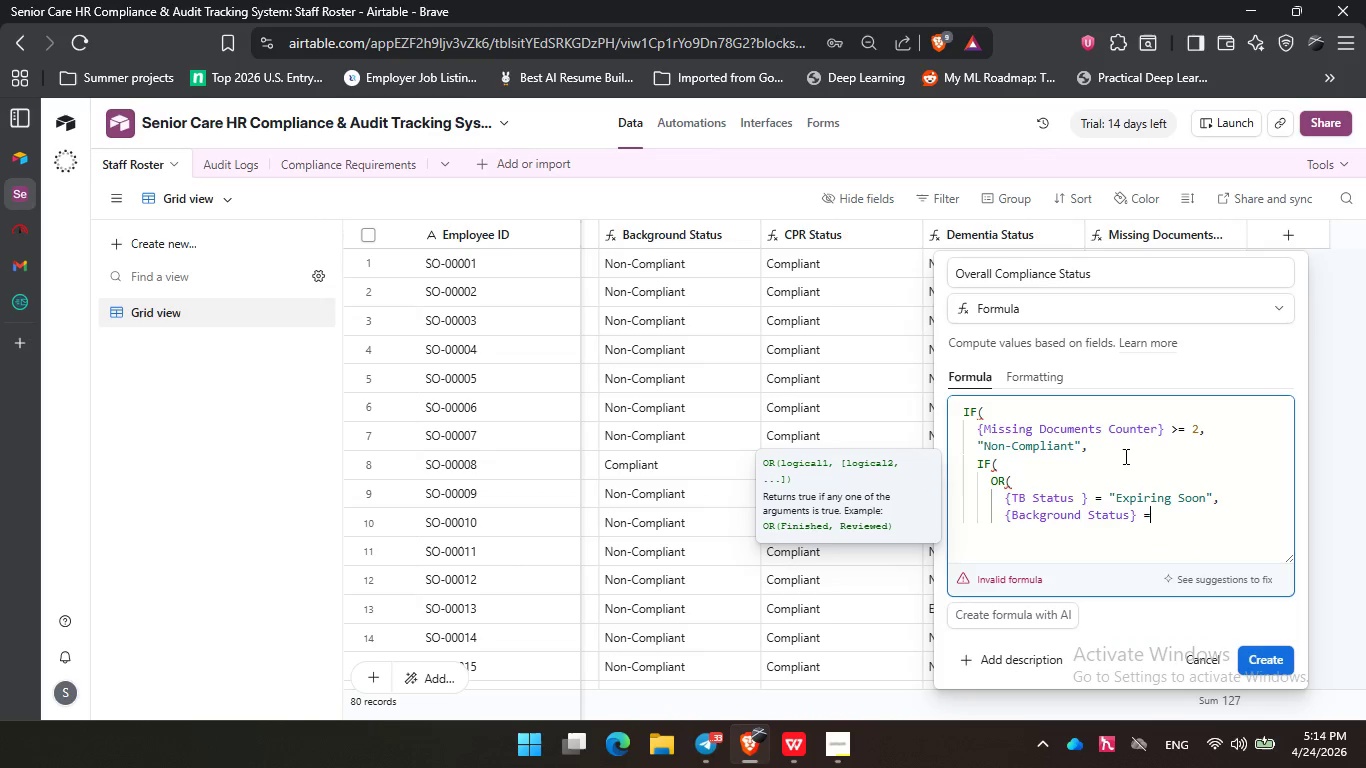 
key(Equal)
 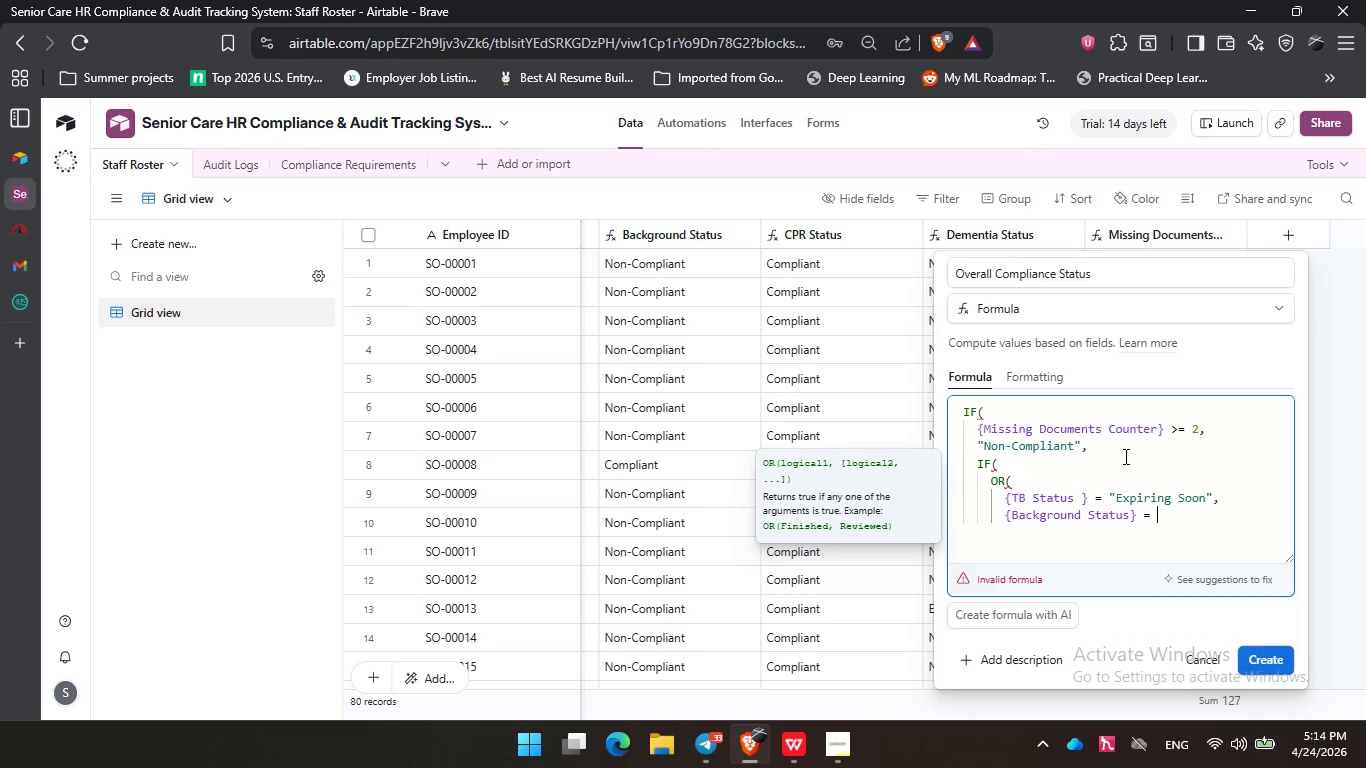 
key(Space)
 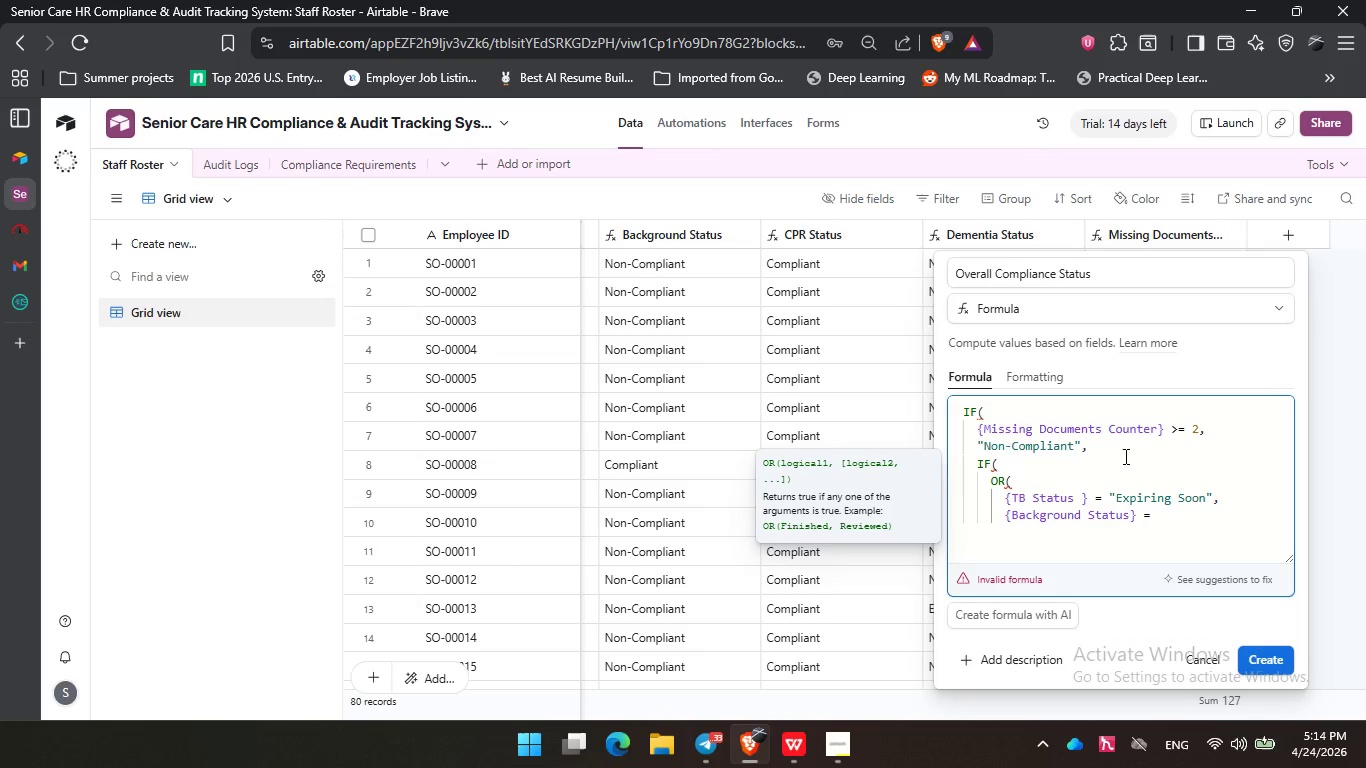 
key(Shift+Quote)
 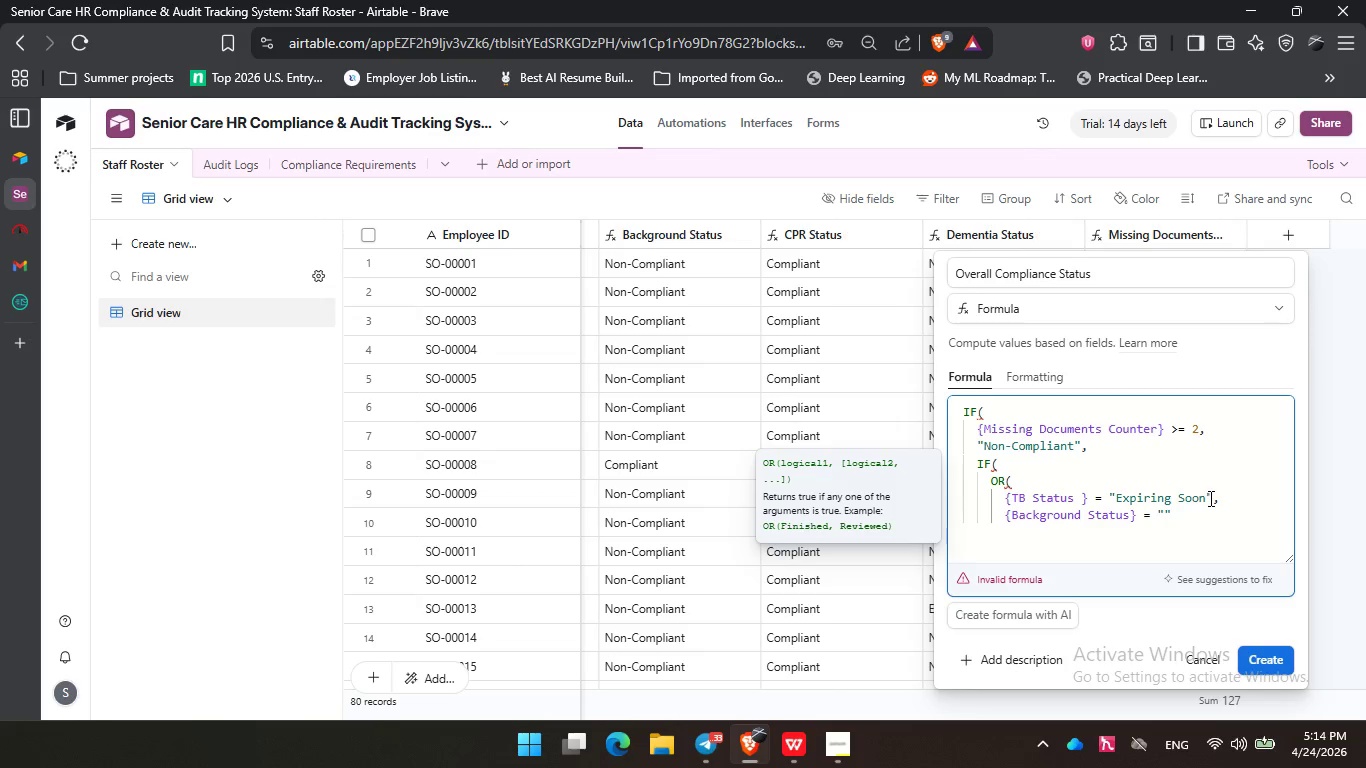 
left_click_drag(start_coordinate=[1211, 492], to_coordinate=[1108, 498])
 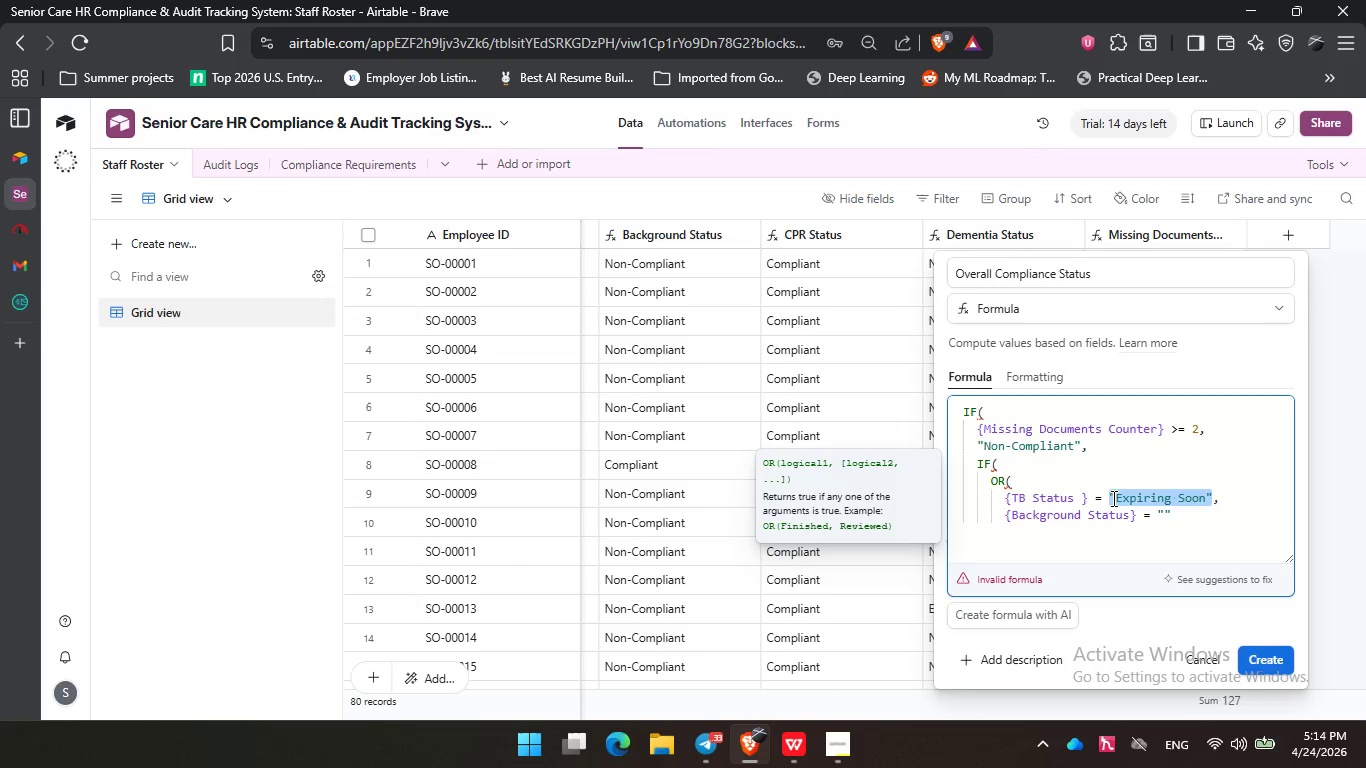 
key(Control+C)
 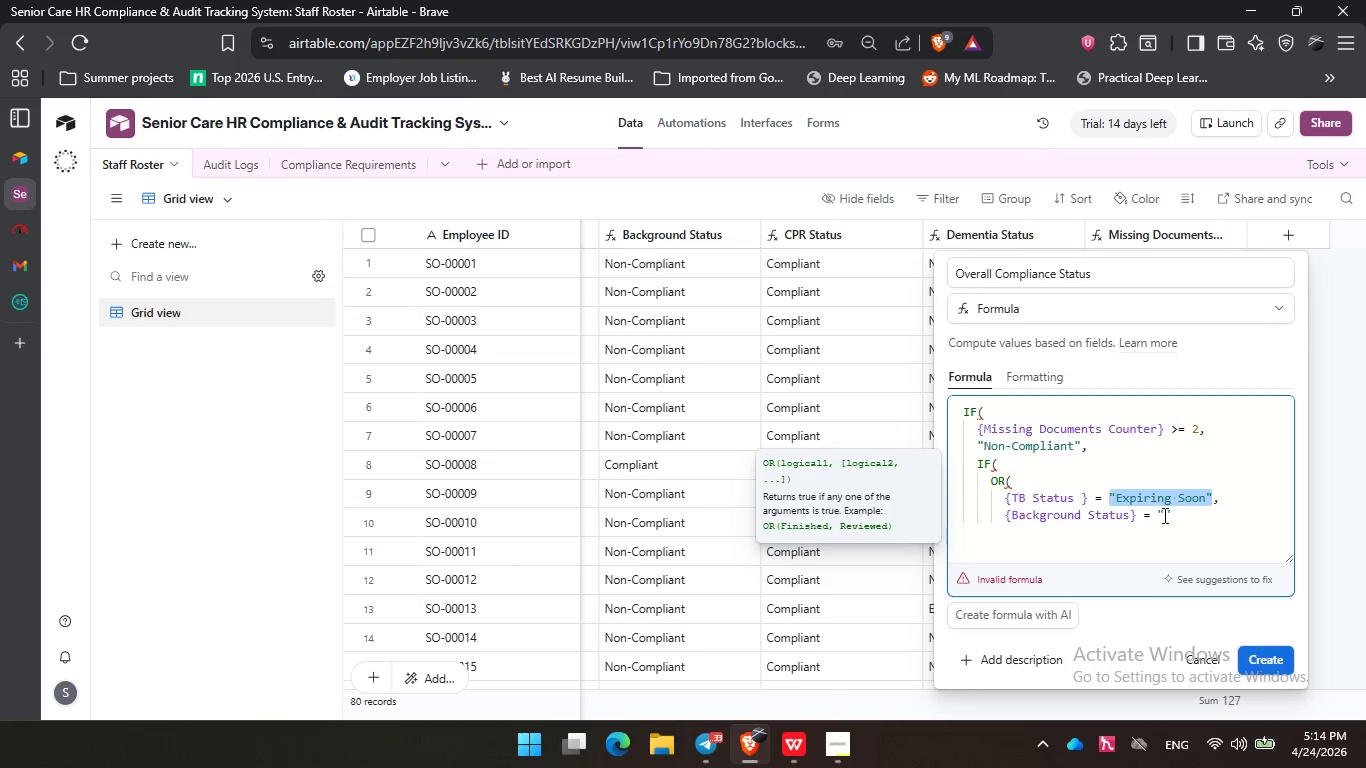 
left_click([1172, 517])
 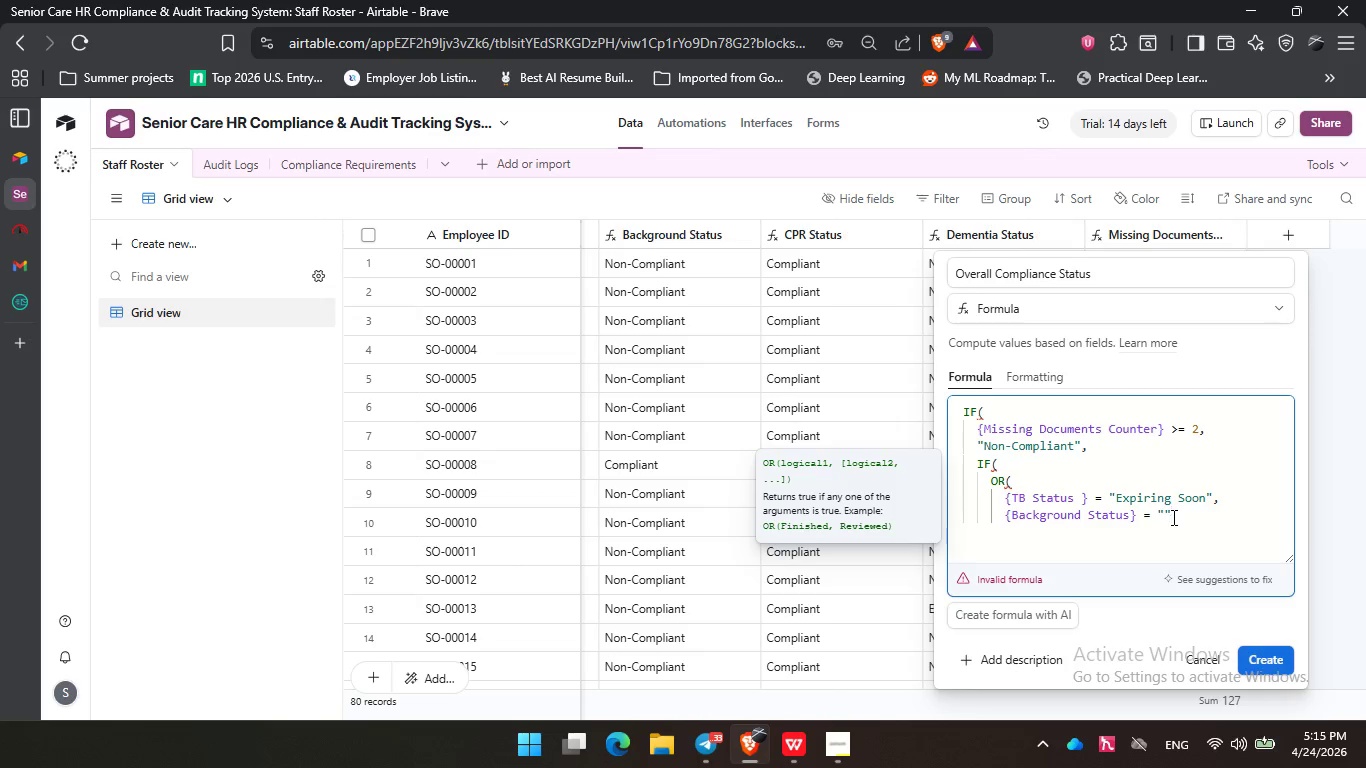 
key(Backspace)
 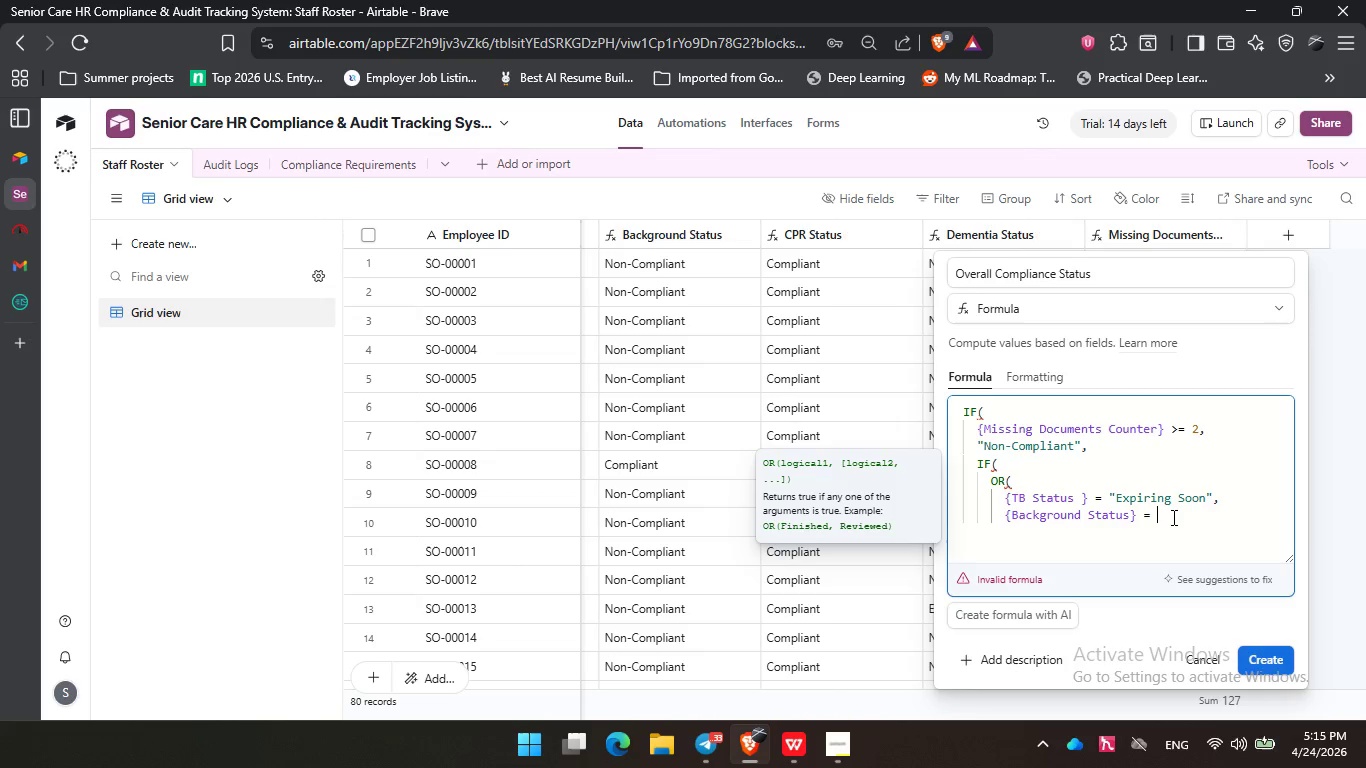 
key(Backspace)
 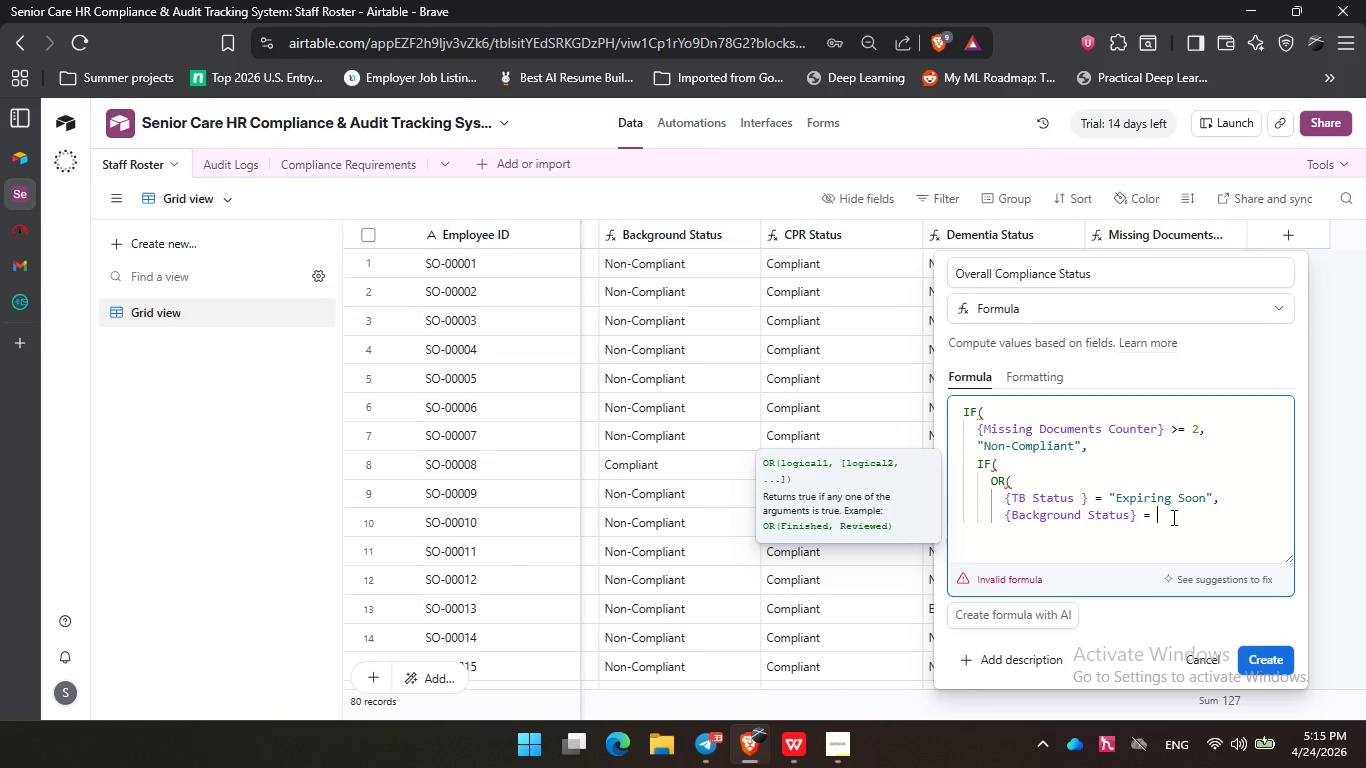 
key(Control+V)
 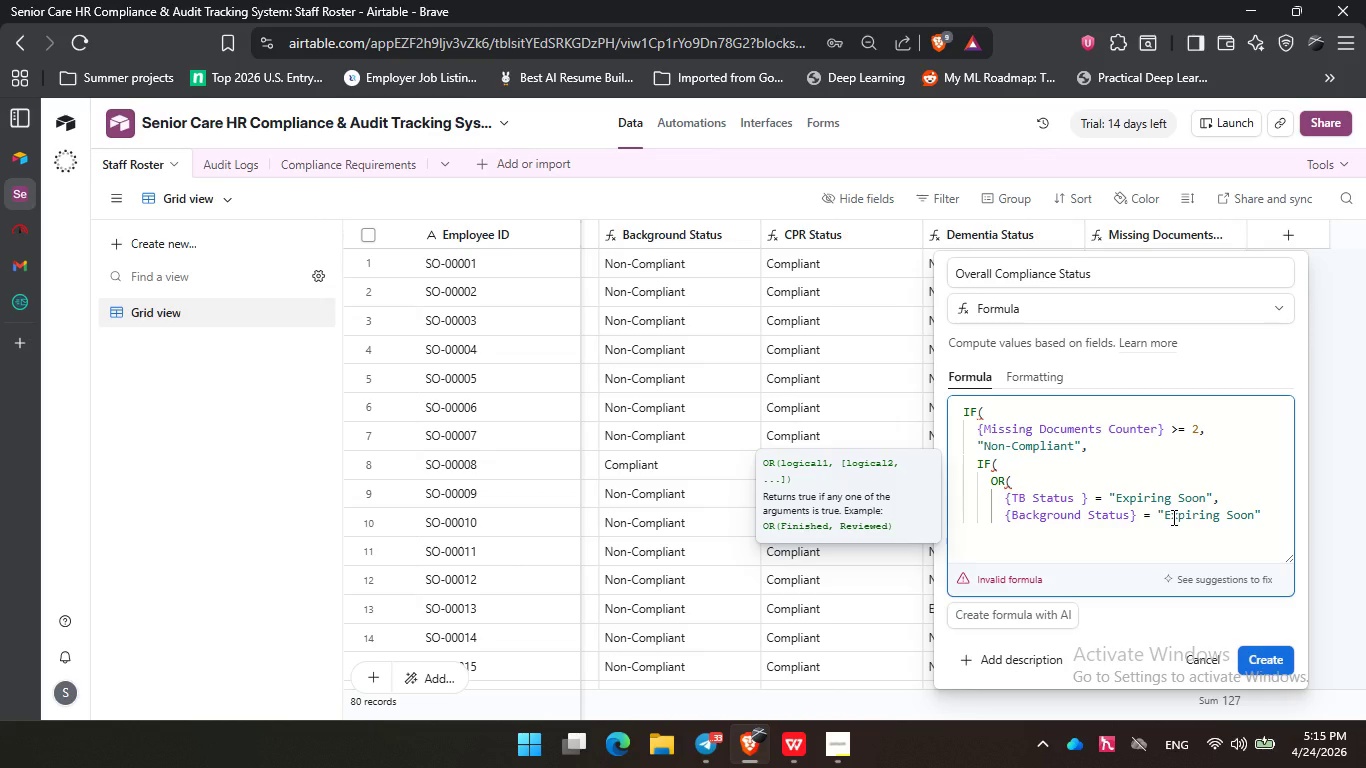 
key(Comma)
 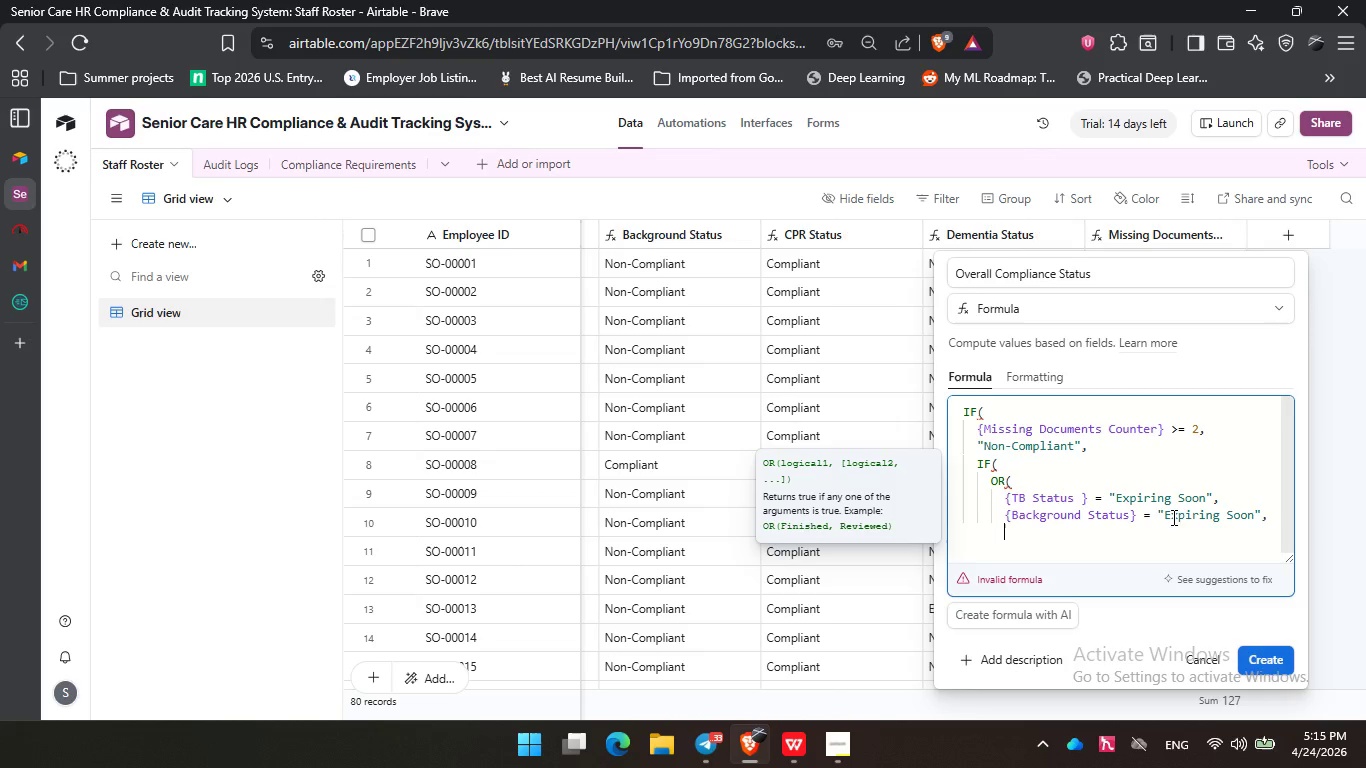 
key(Enter)
 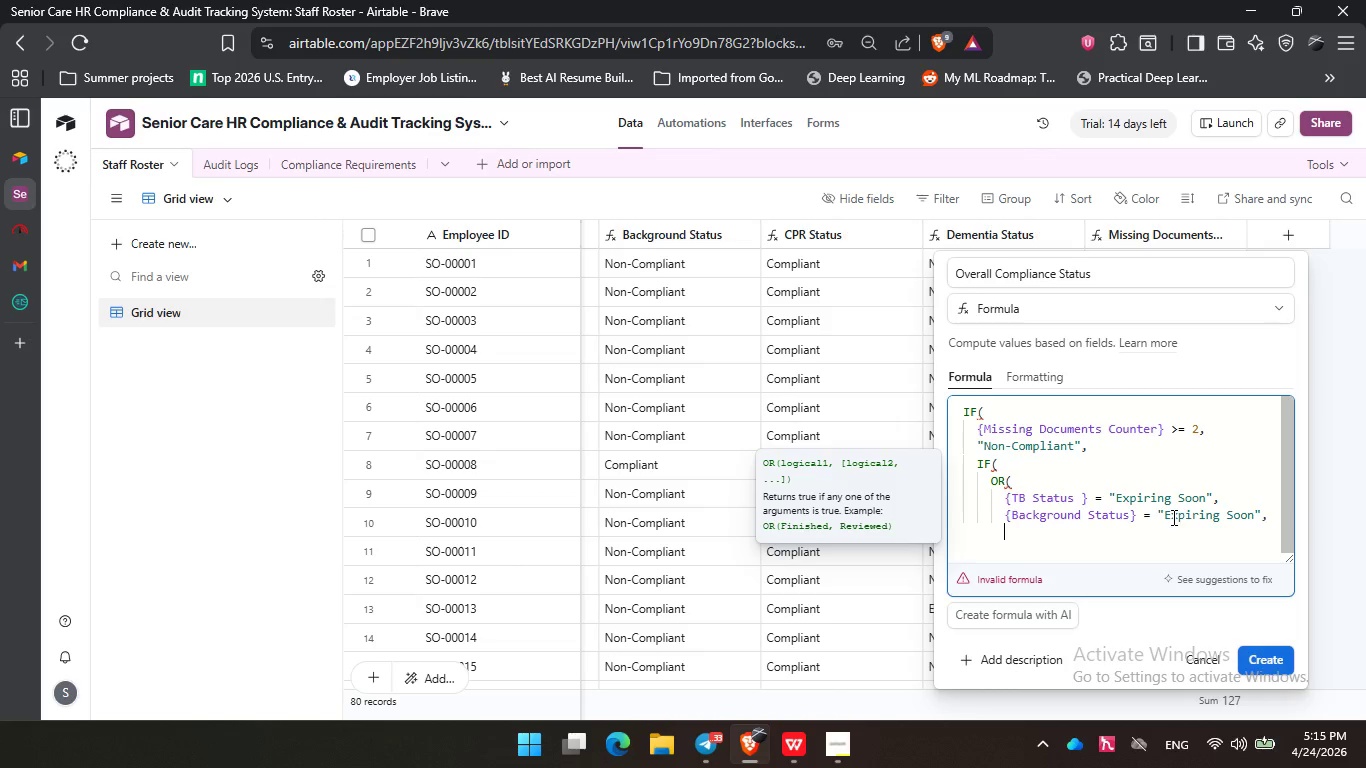 
type(cpr)
 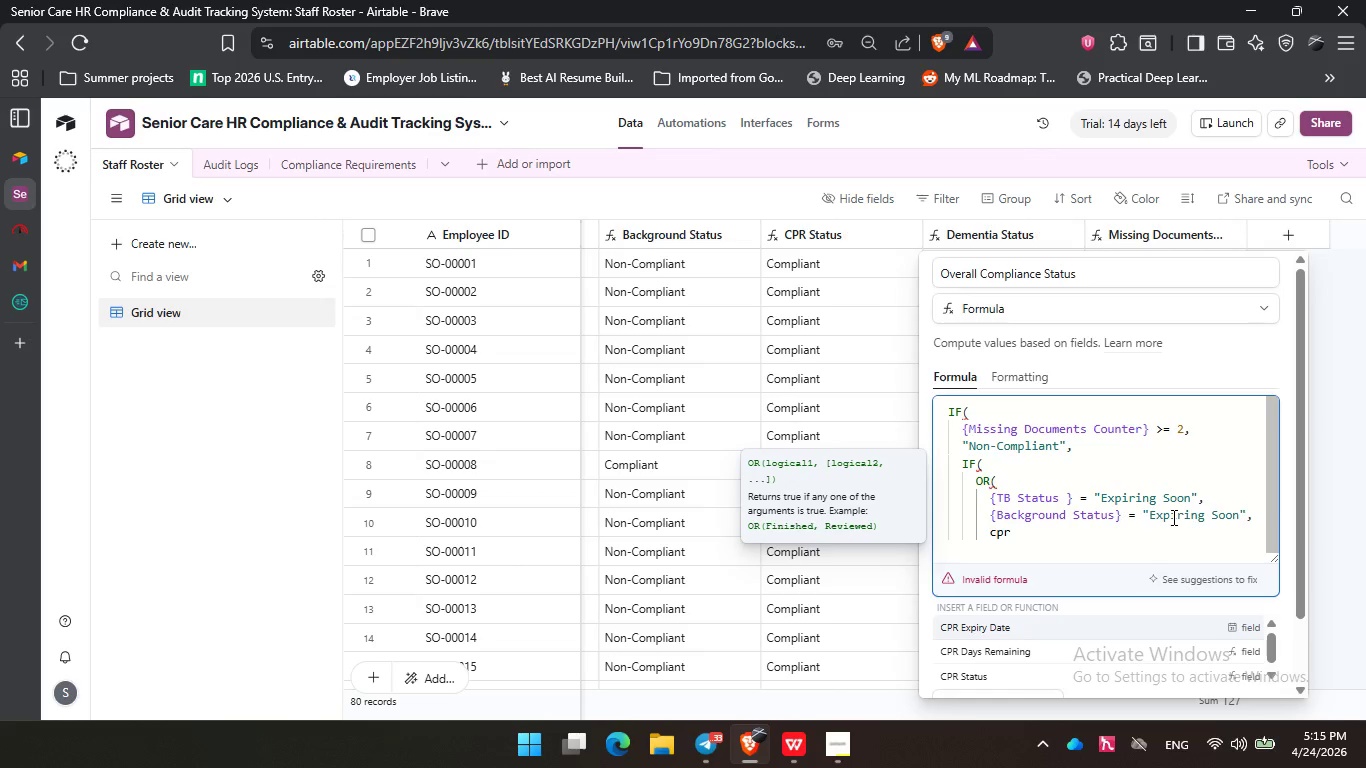 
key(ArrowDown)
 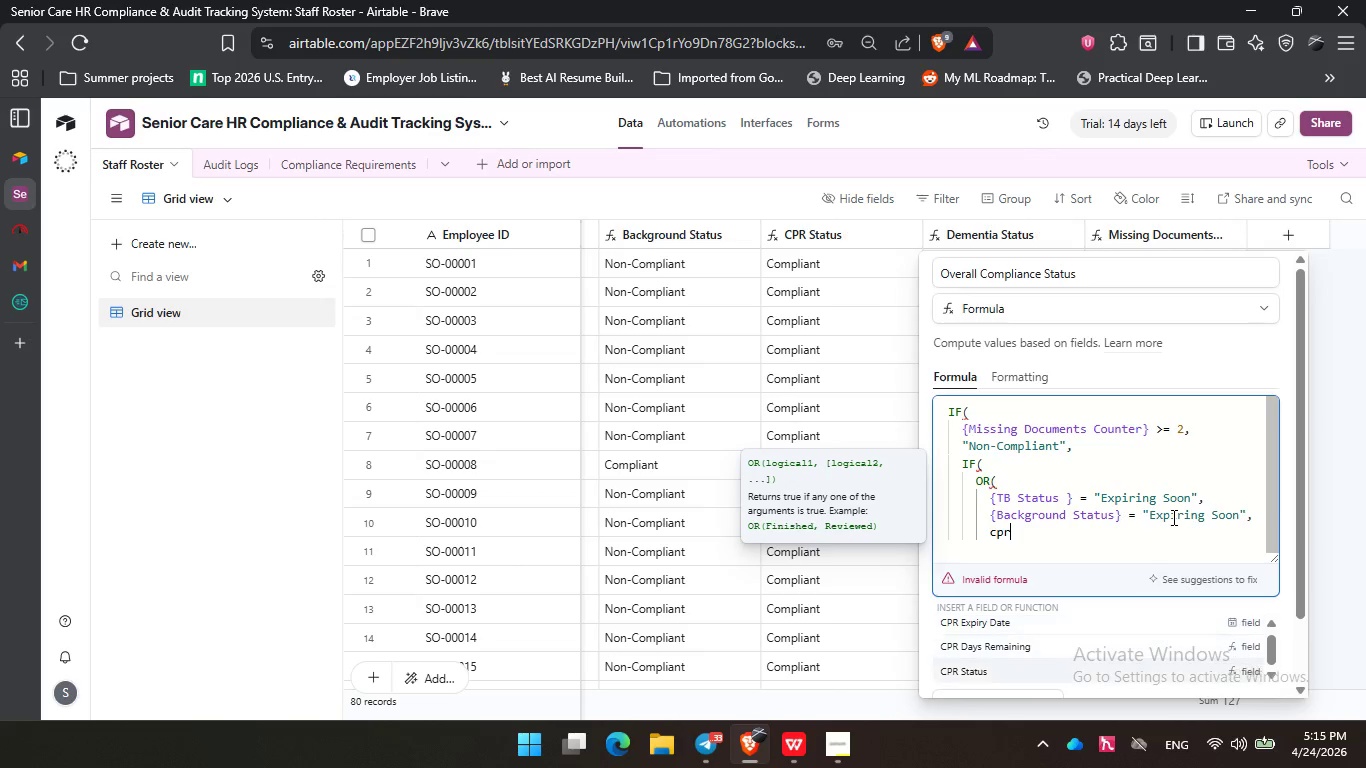 
key(ArrowDown)
 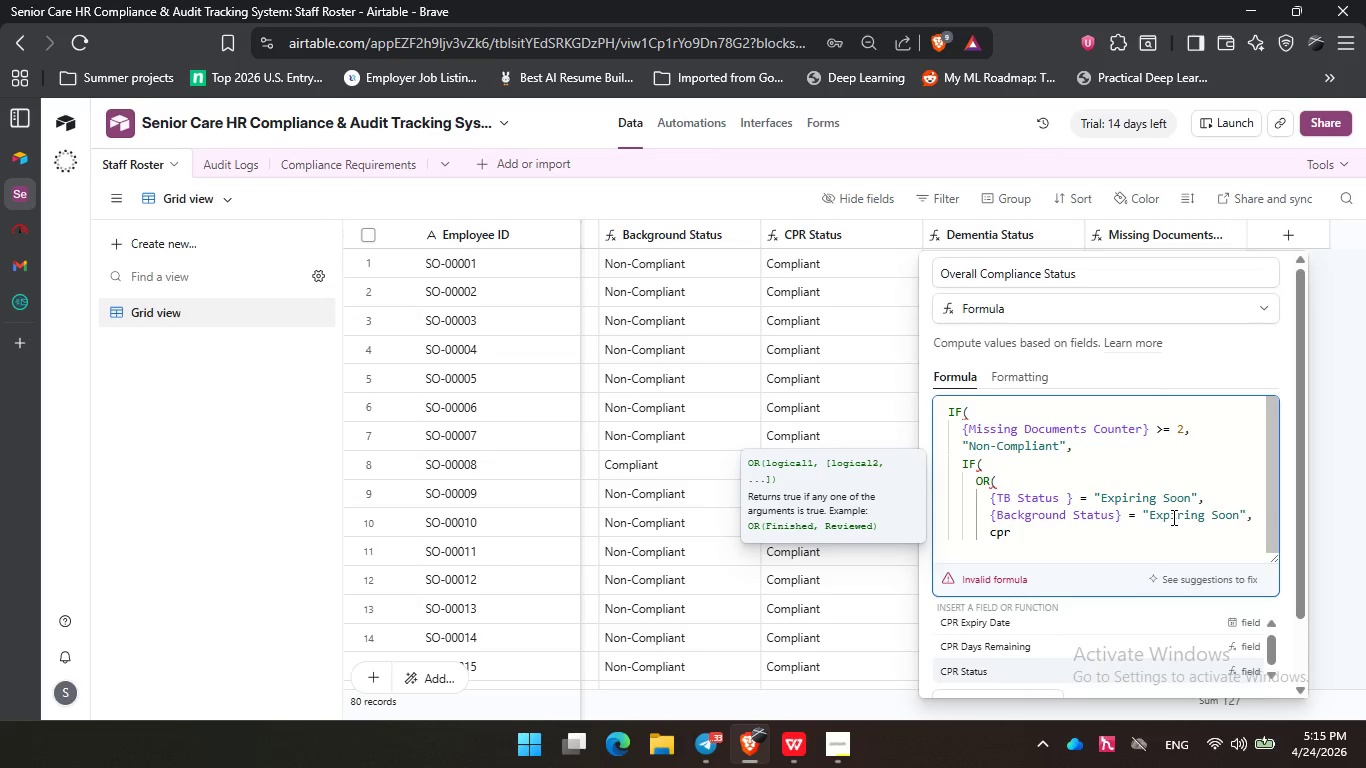 
key(Enter)
 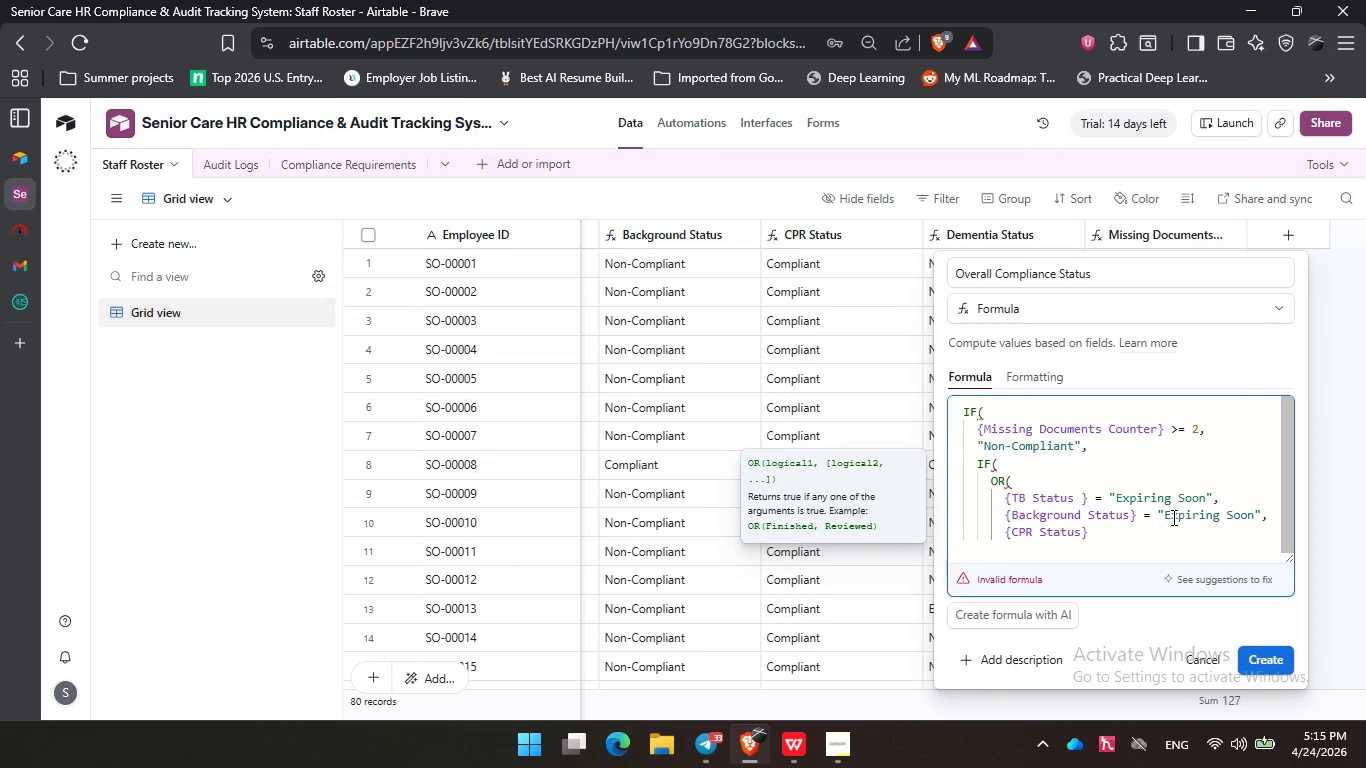 
key(Space)
 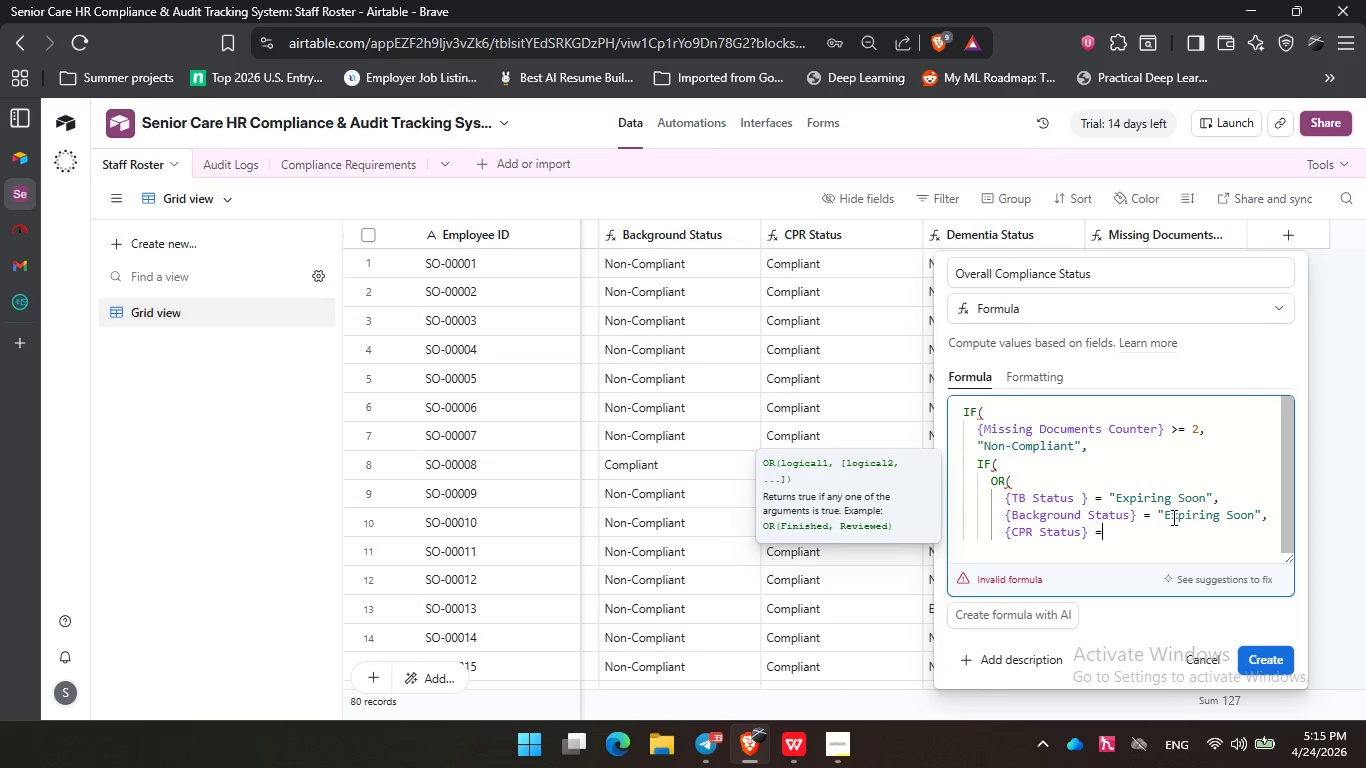 
key(Equal)
 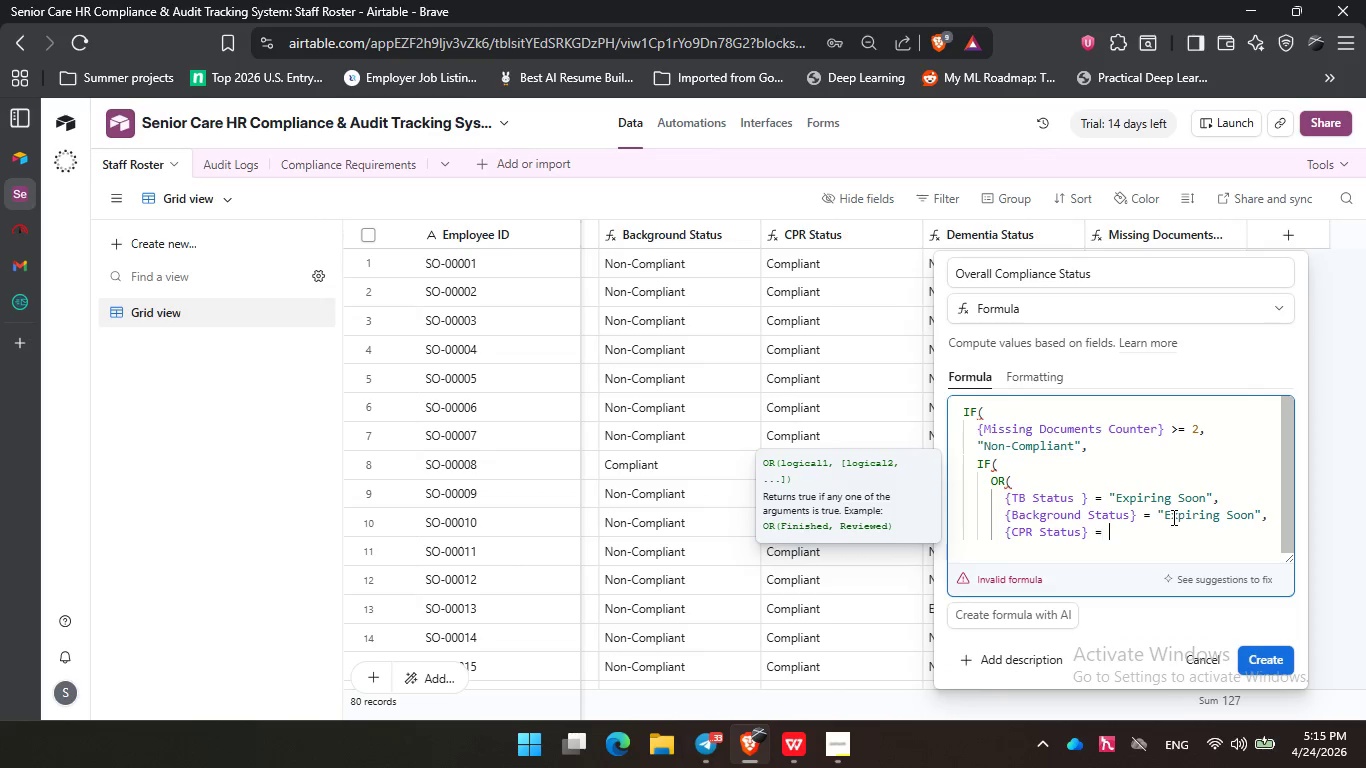 
key(Space)
 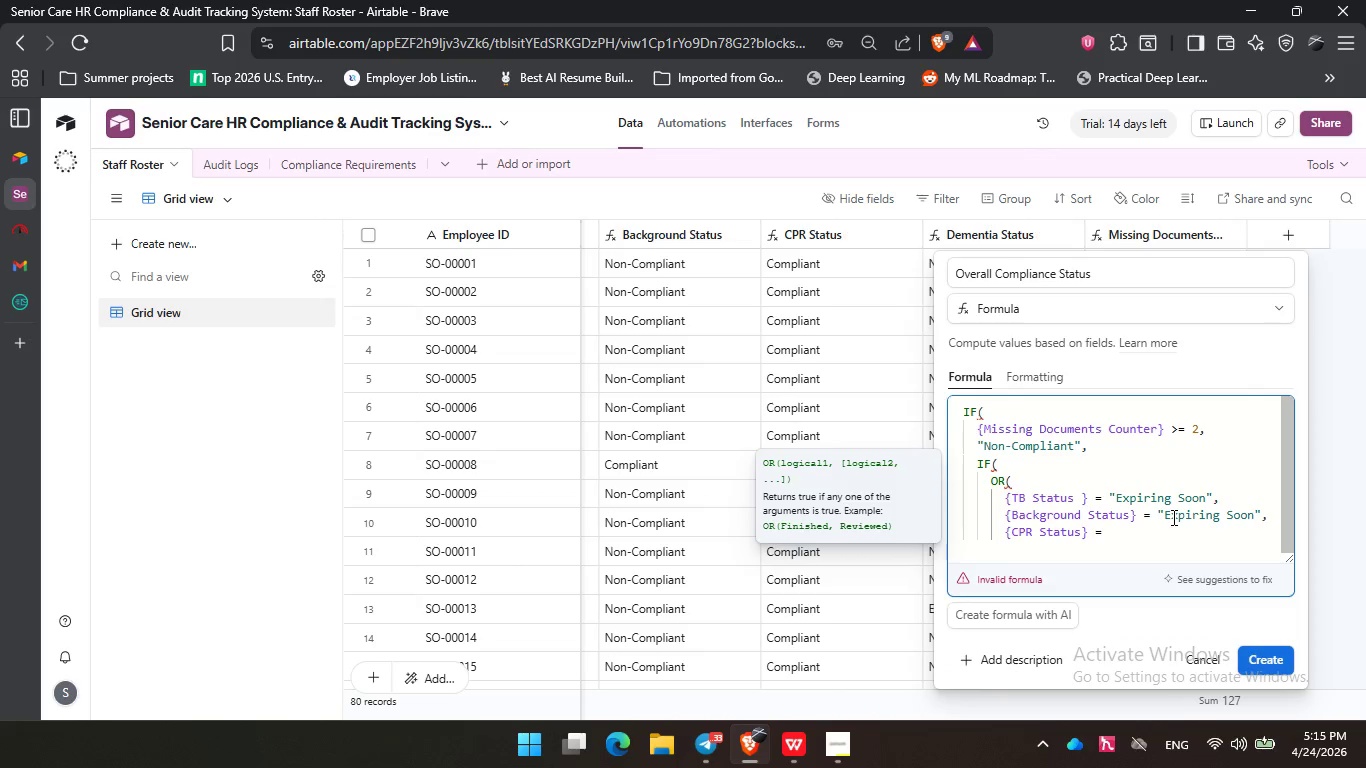 
key(Control+ControlLeft)
 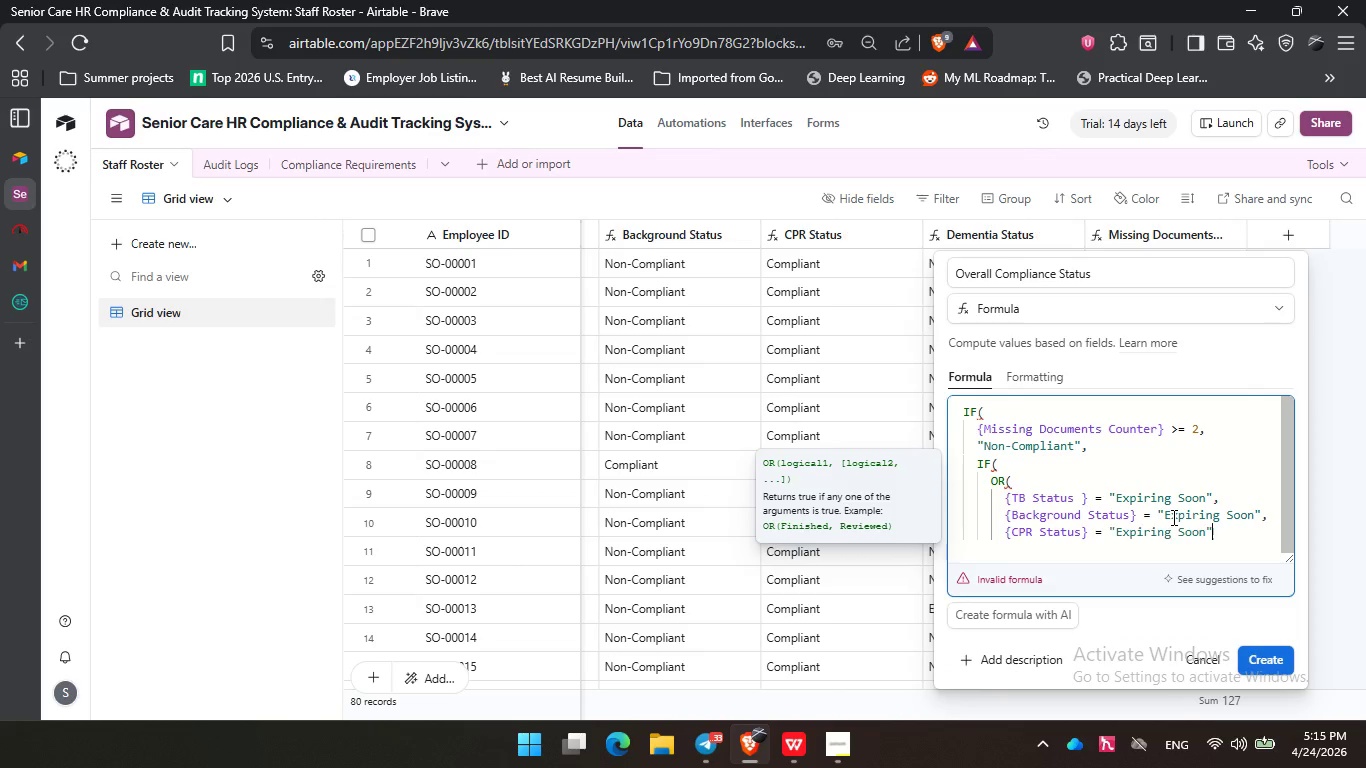 
key(Control+V)
 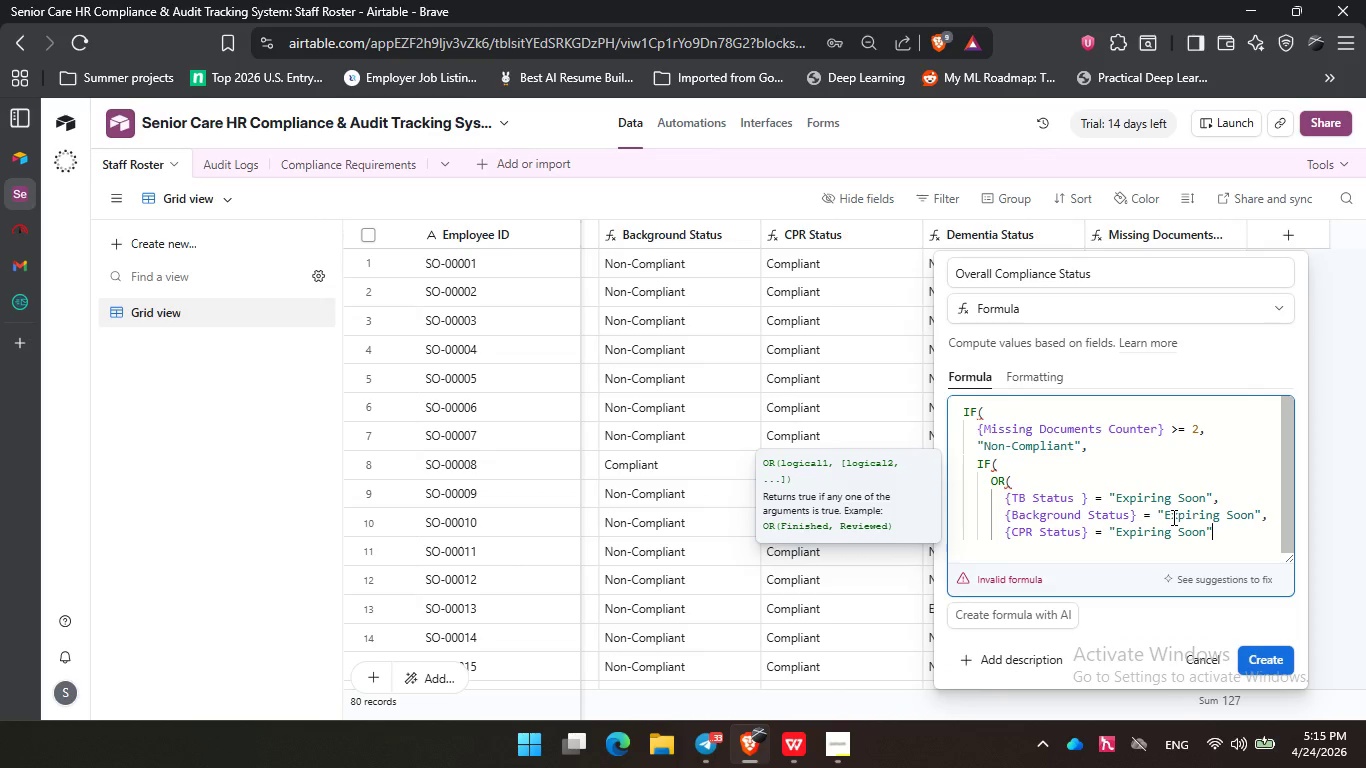 
key(Comma)
 